 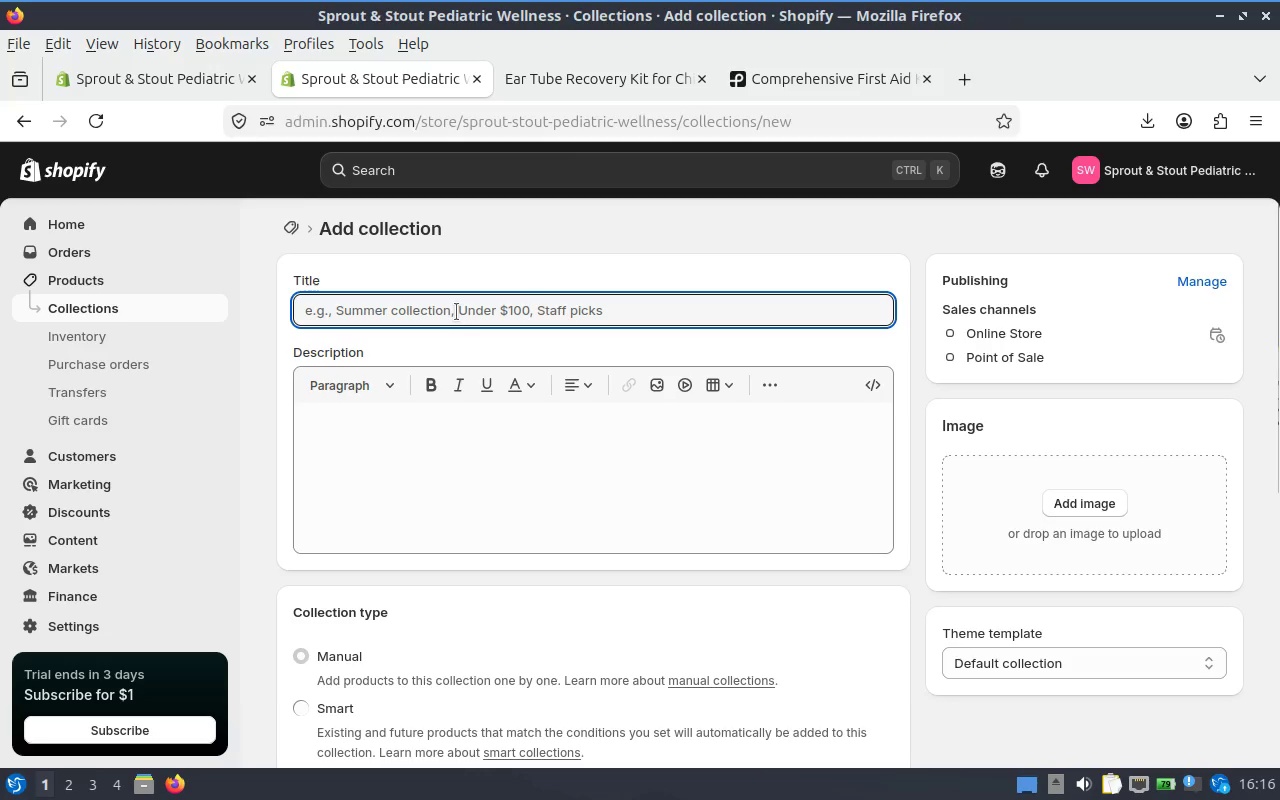 
scroll: coordinate [393, 503], scroll_direction: down, amount: 2.0
 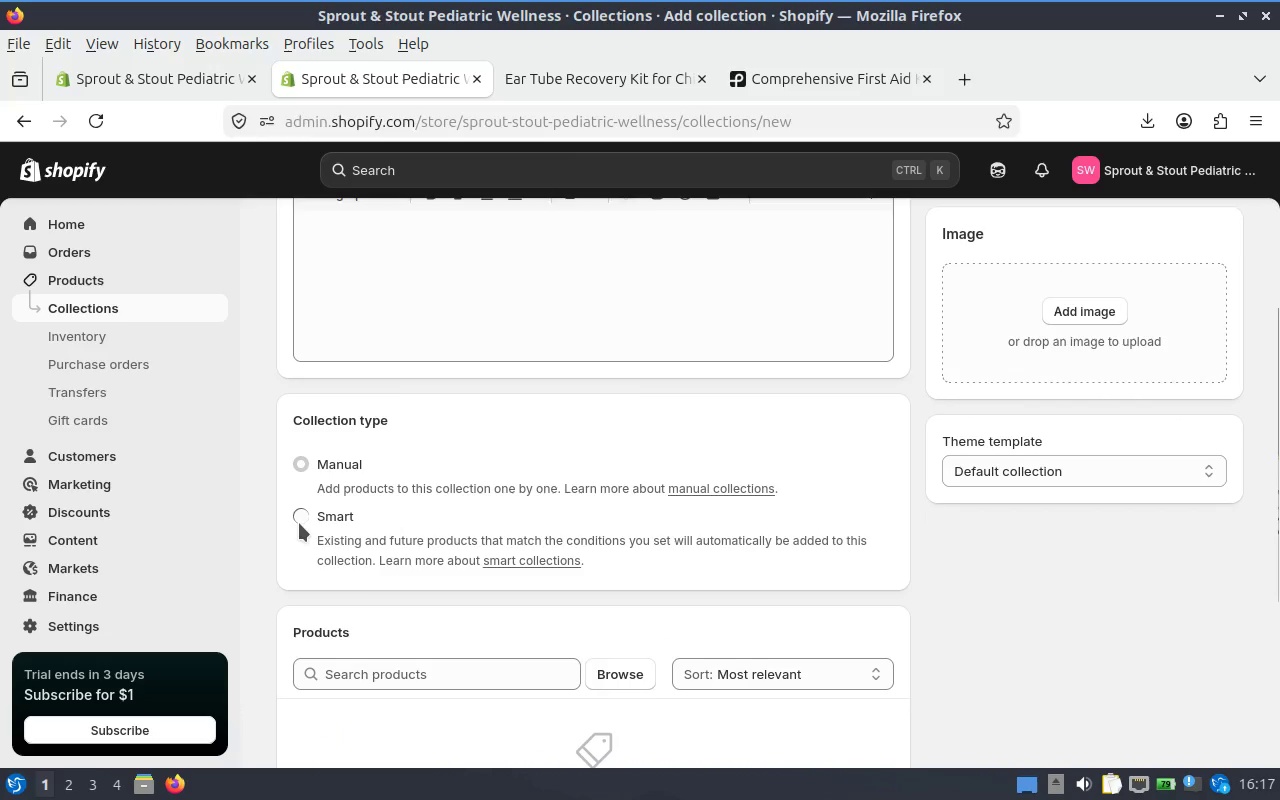 
left_click([269, 512])
 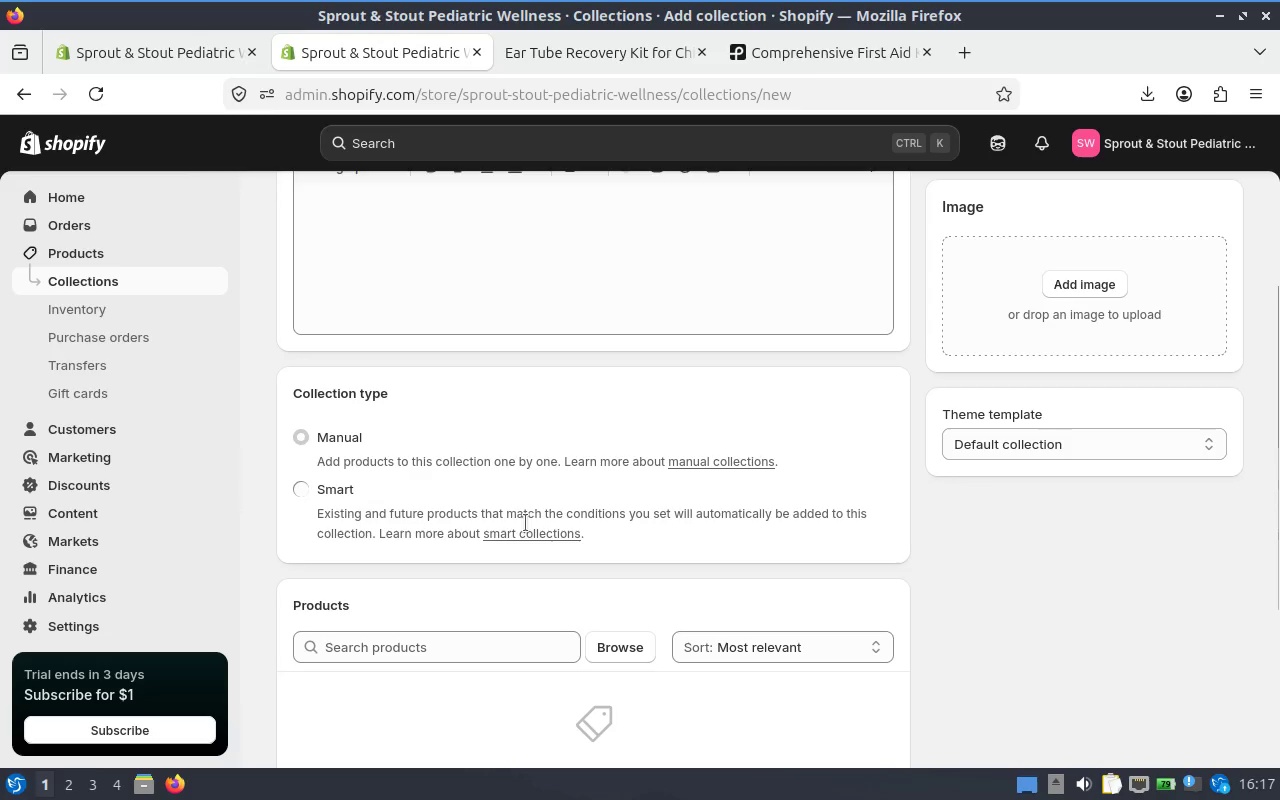 
scroll: coordinate [415, 514], scroll_direction: down, amount: 1.0
 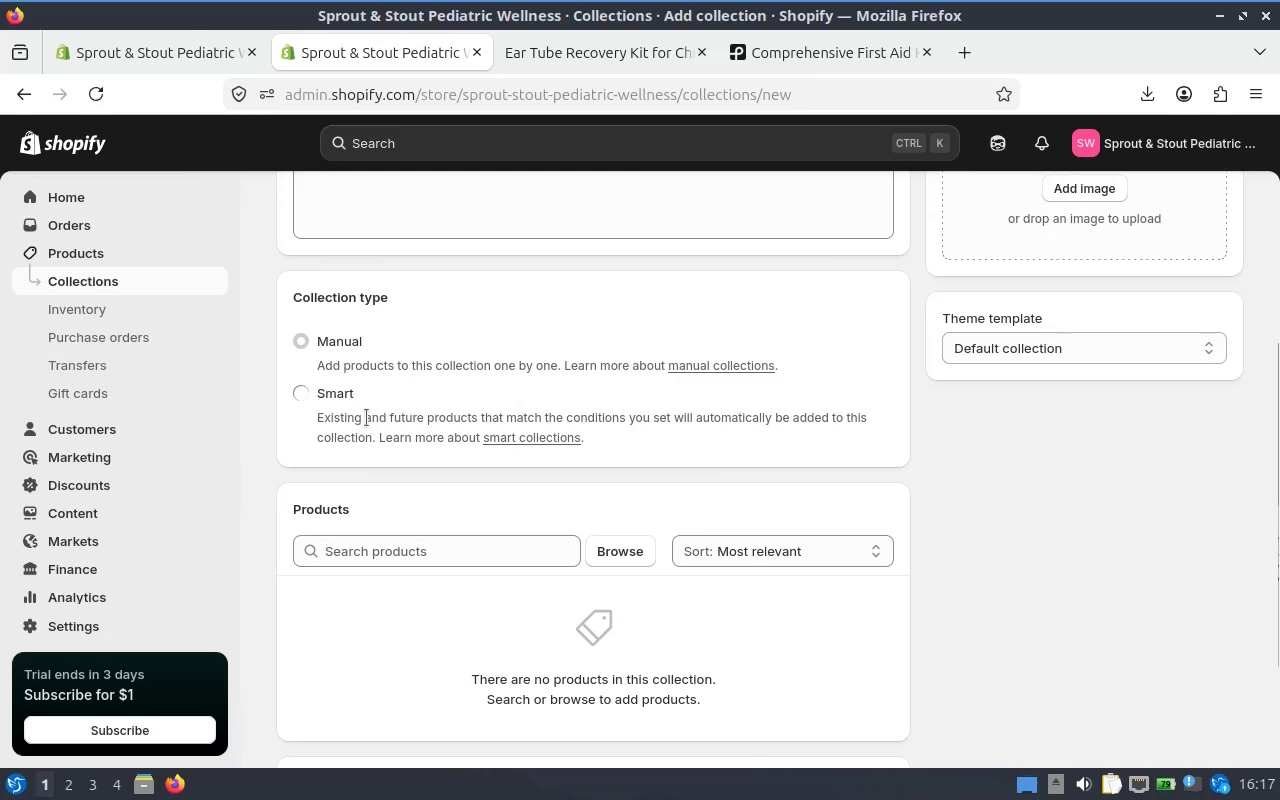 
left_click([317, 398])
 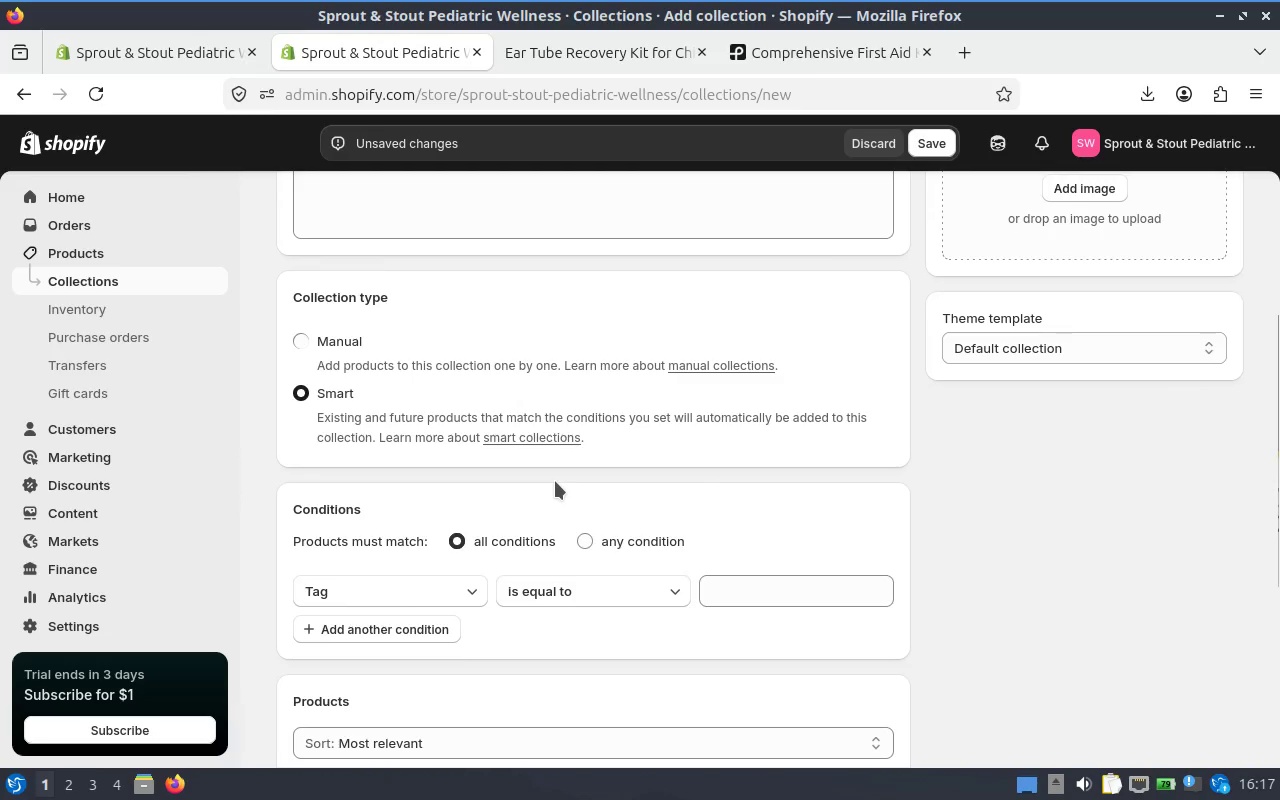 
scroll: coordinate [555, 481], scroll_direction: down, amount: 1.0
 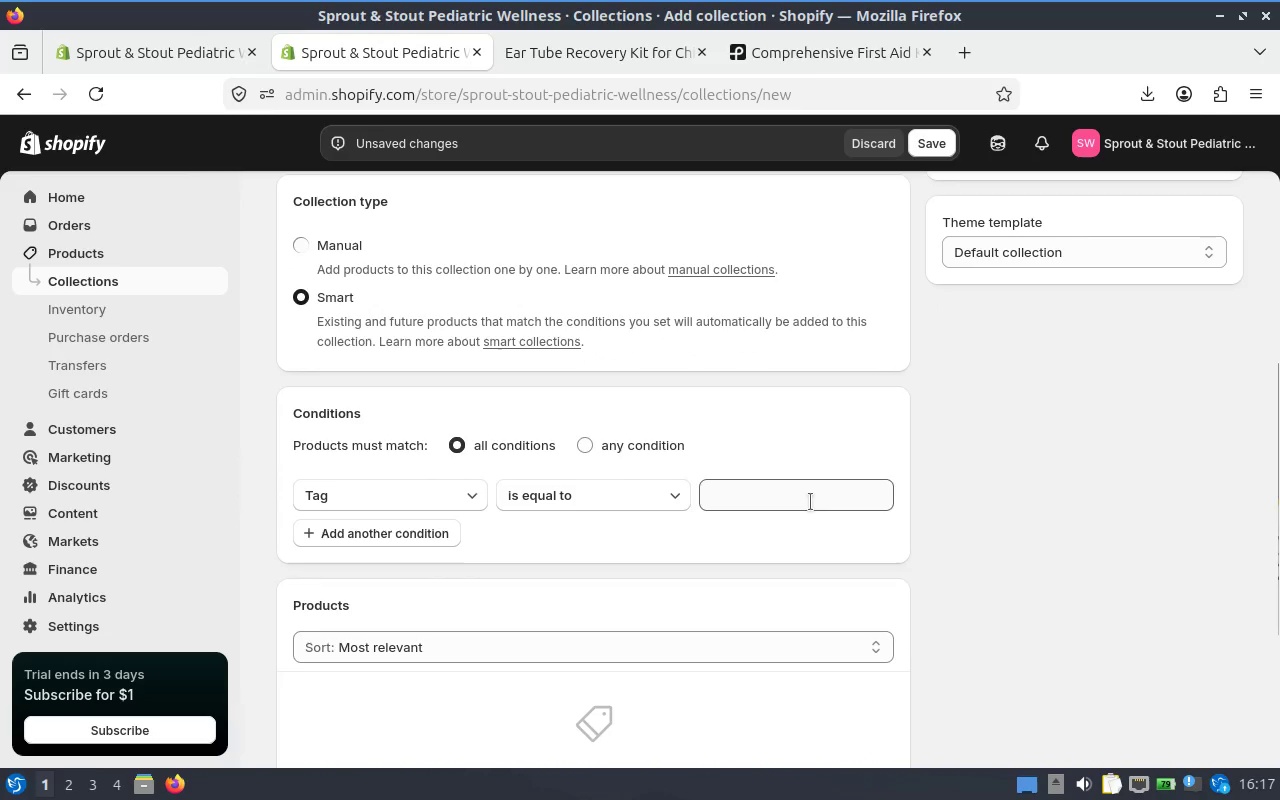 
left_click([796, 493])
 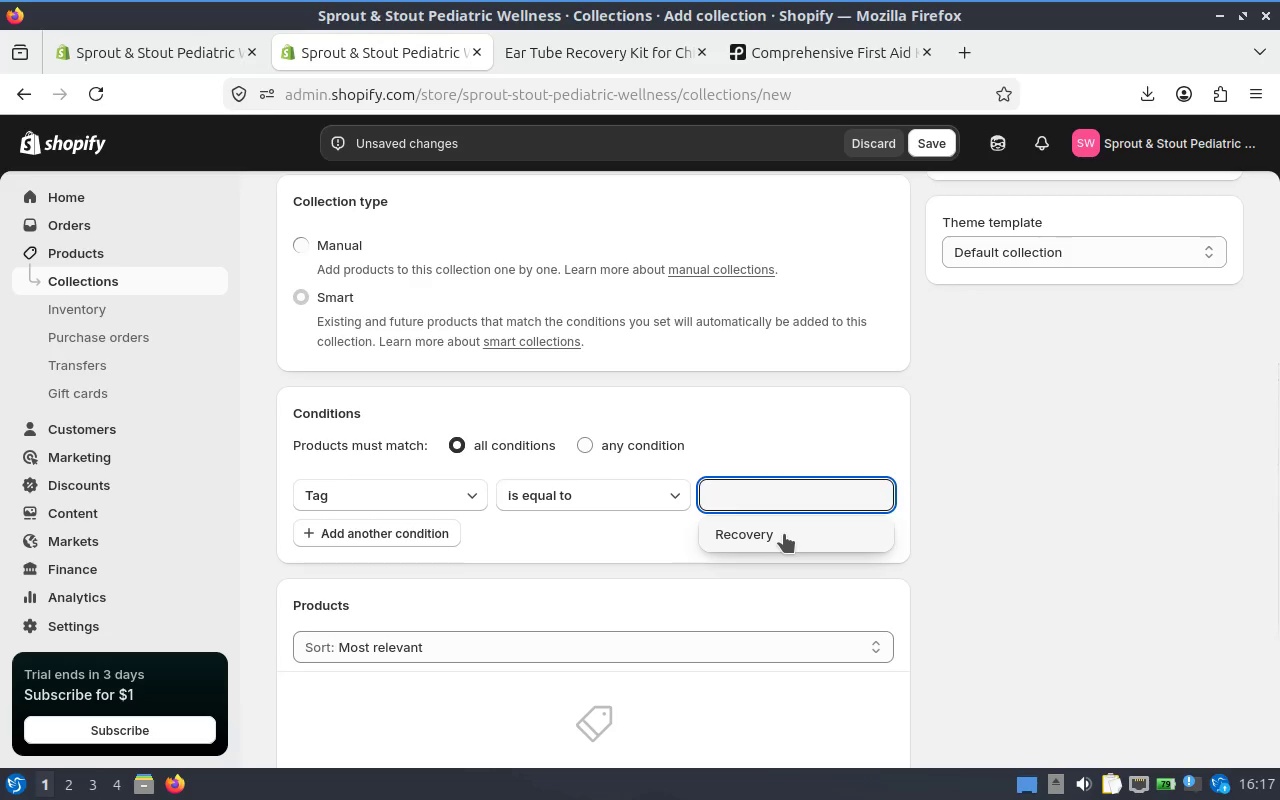 
left_click([784, 534])
 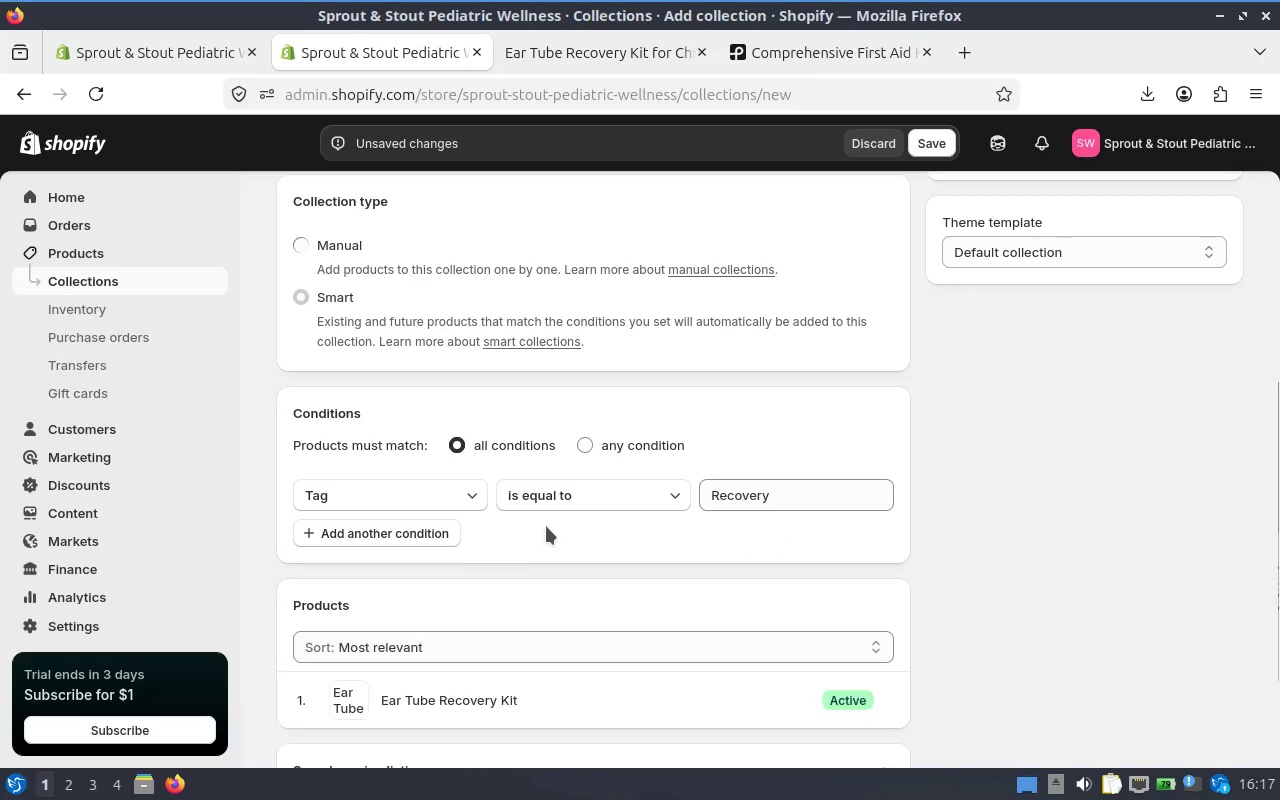 
scroll: coordinate [546, 526], scroll_direction: down, amount: 1.0
 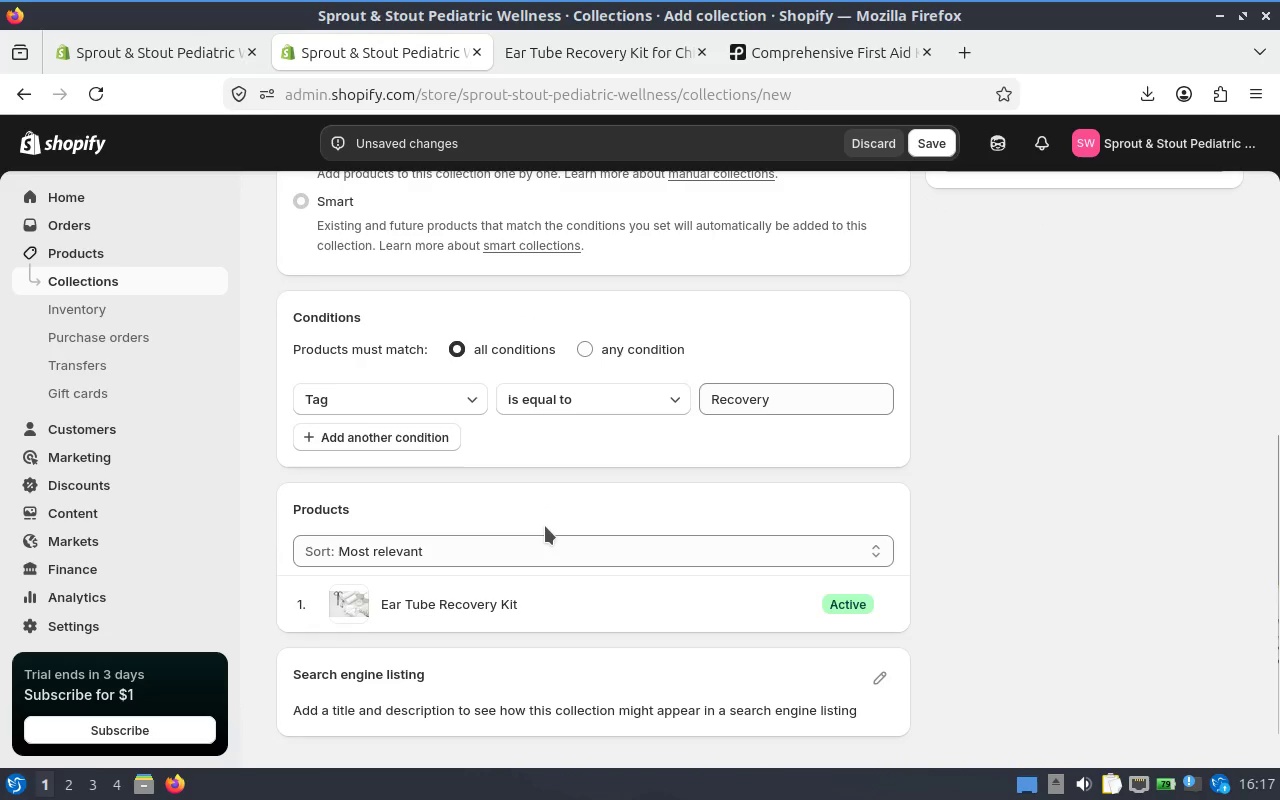 
scroll: coordinate [540, 560], scroll_direction: up, amount: 6.0
 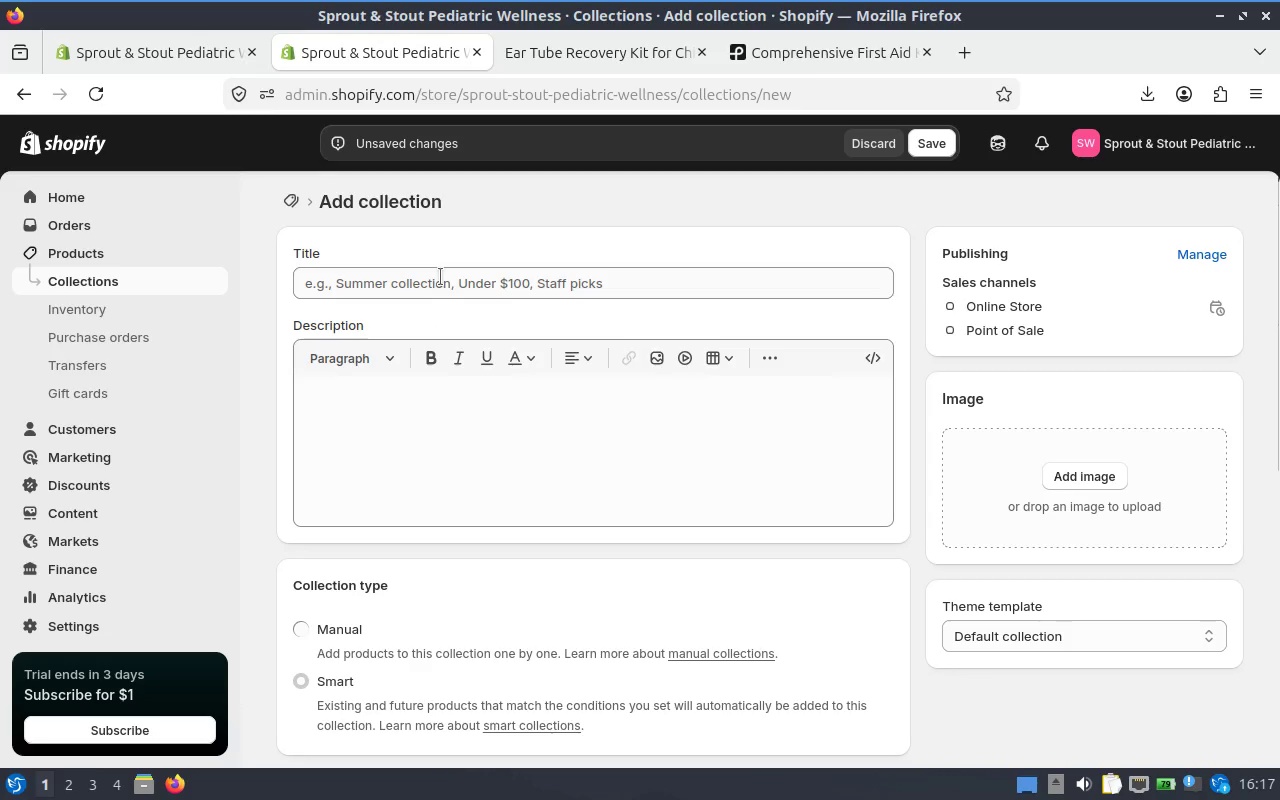 
wait(12.35)
 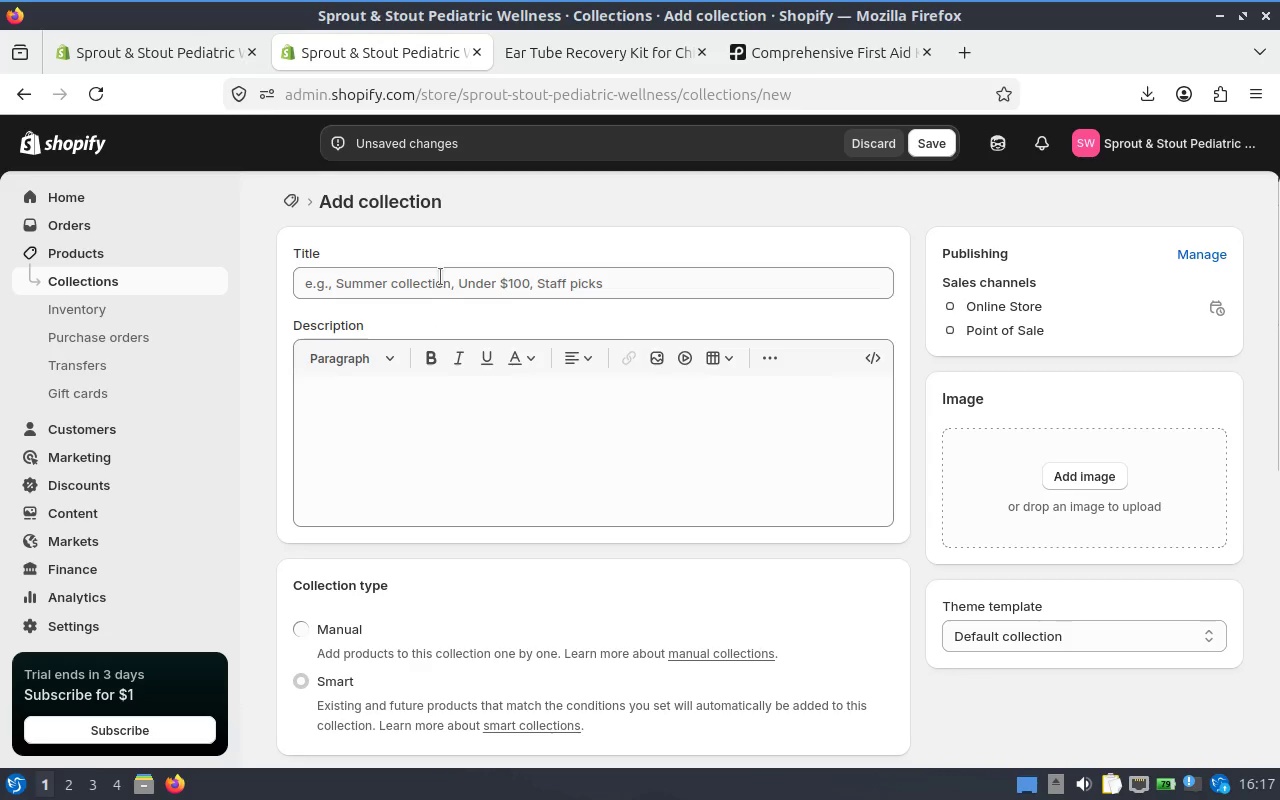 
left_click([440, 277])
 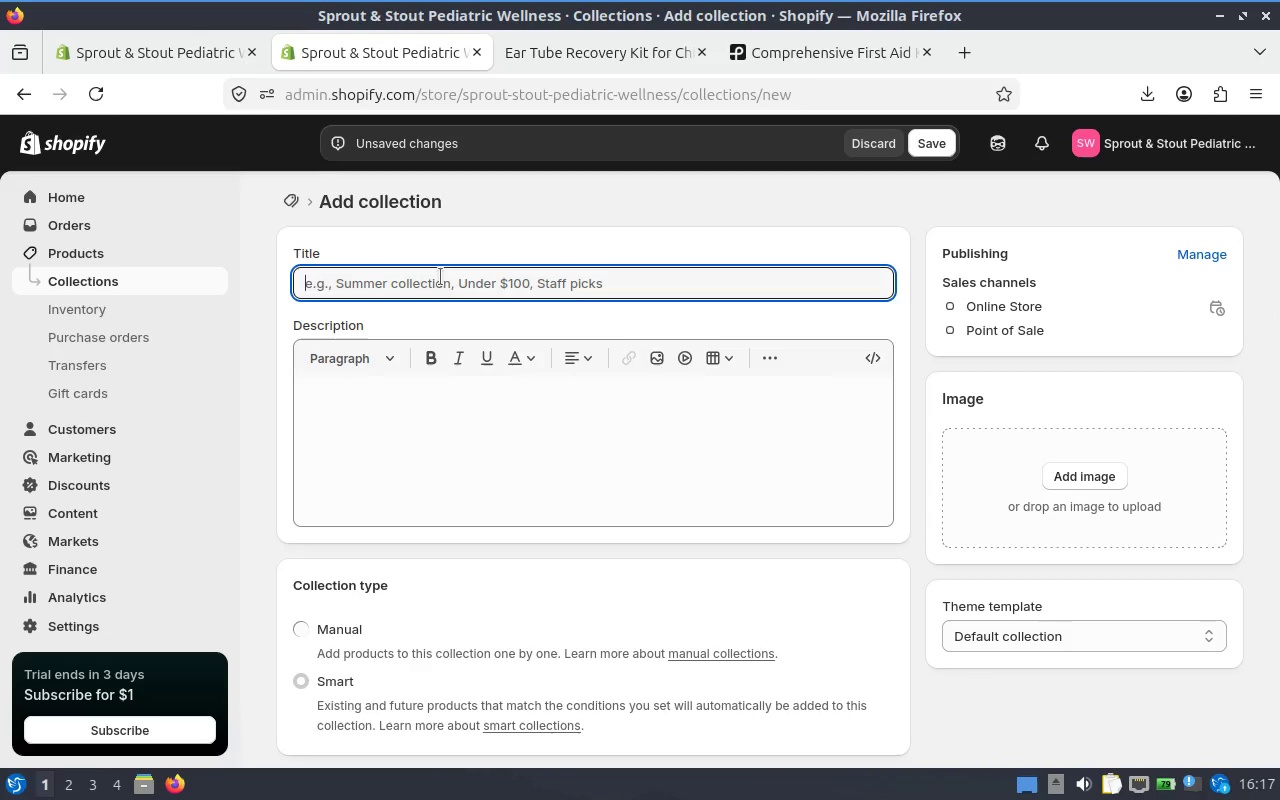 
type(rE)
key(Backspace)
key(Backspace)
type(Recovery)
 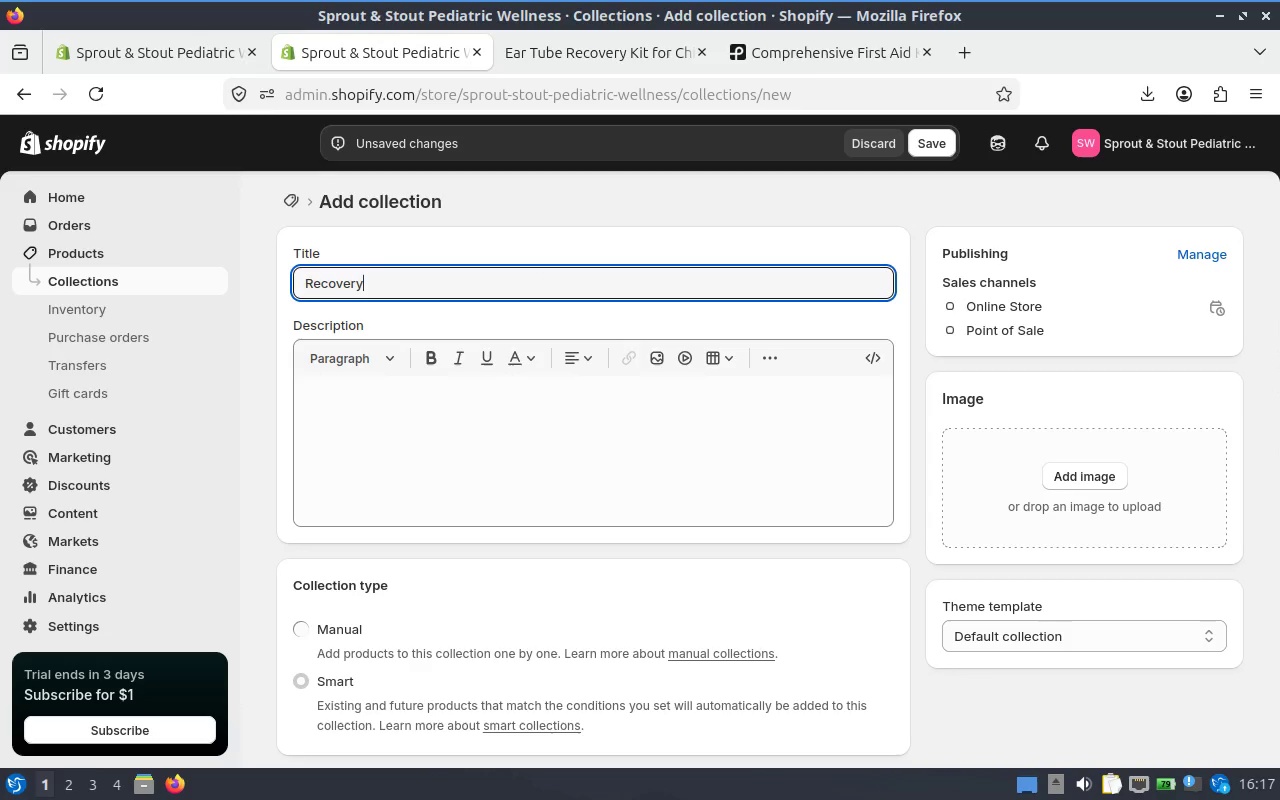 
scroll: coordinate [586, 352], scroll_direction: down, amount: 3.0
 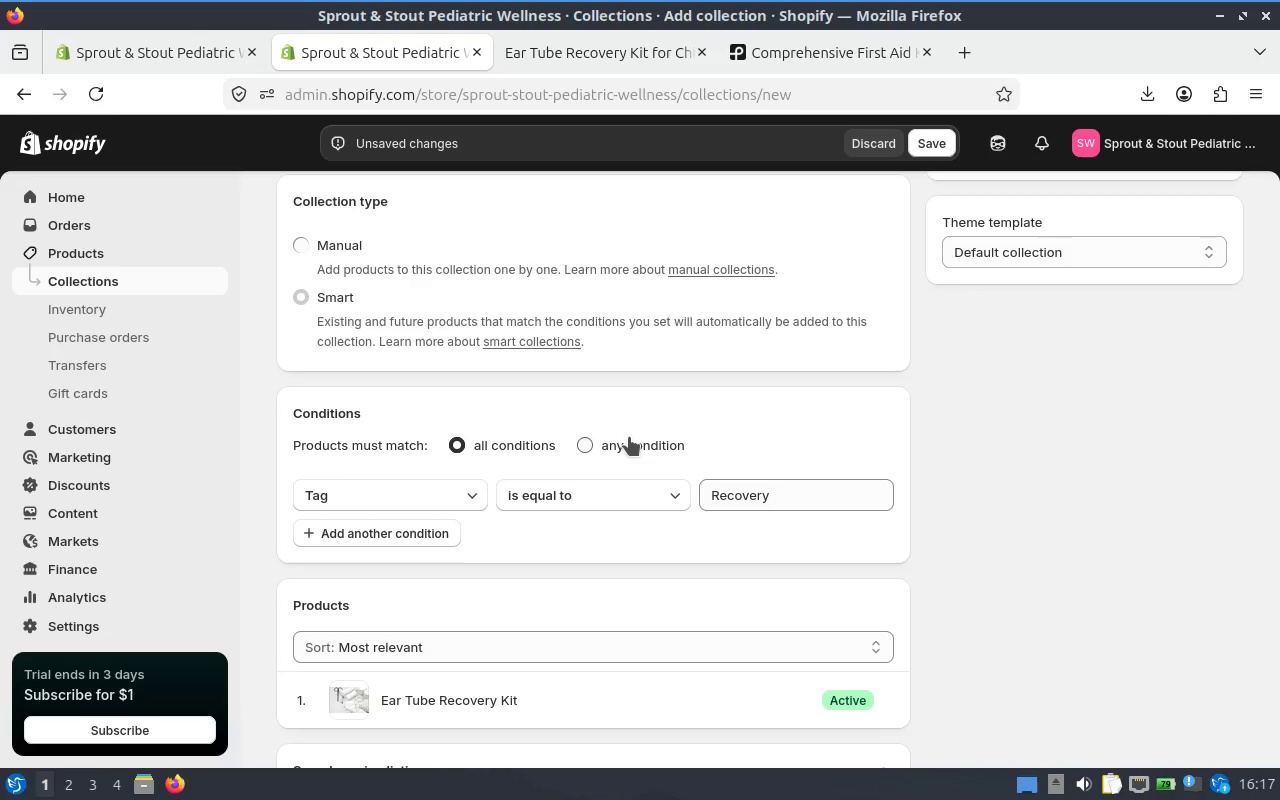 
wait(9.82)
 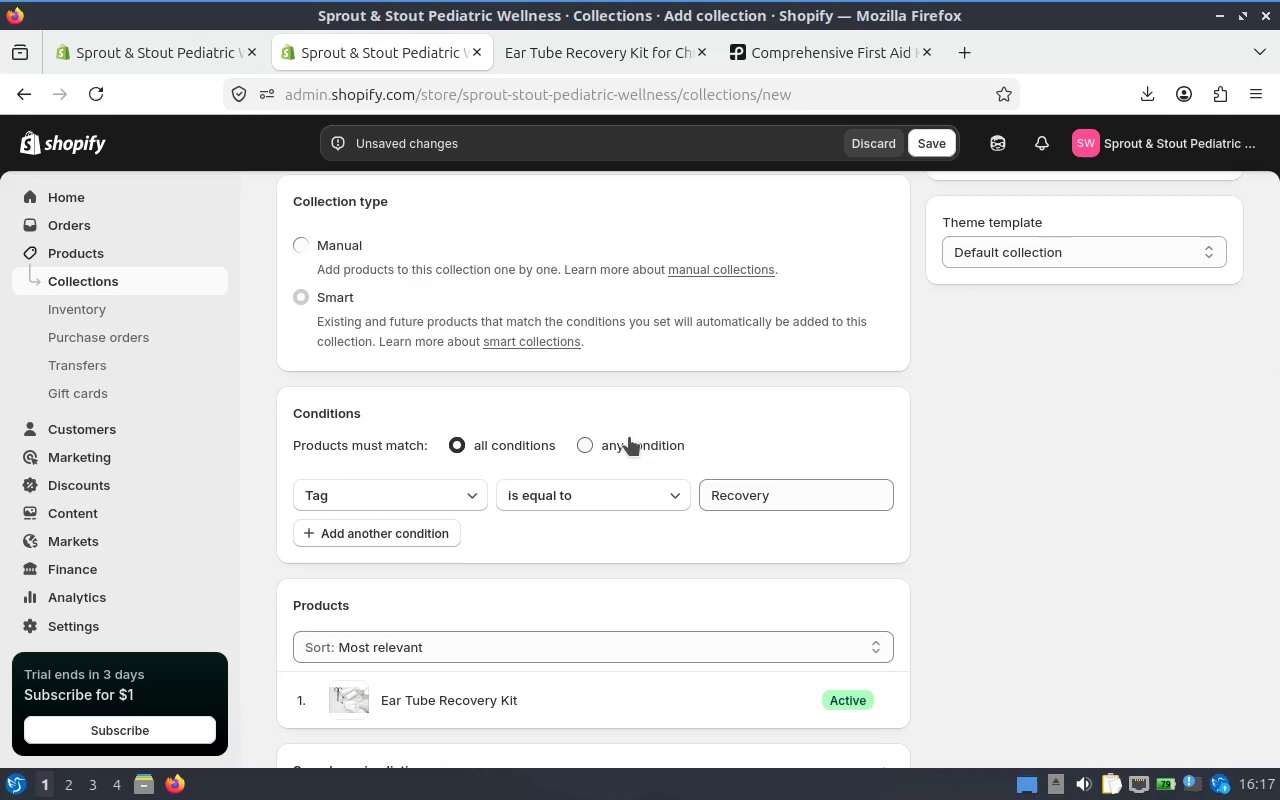 
scroll: coordinate [630, 413], scroll_direction: down, amount: 2.0
 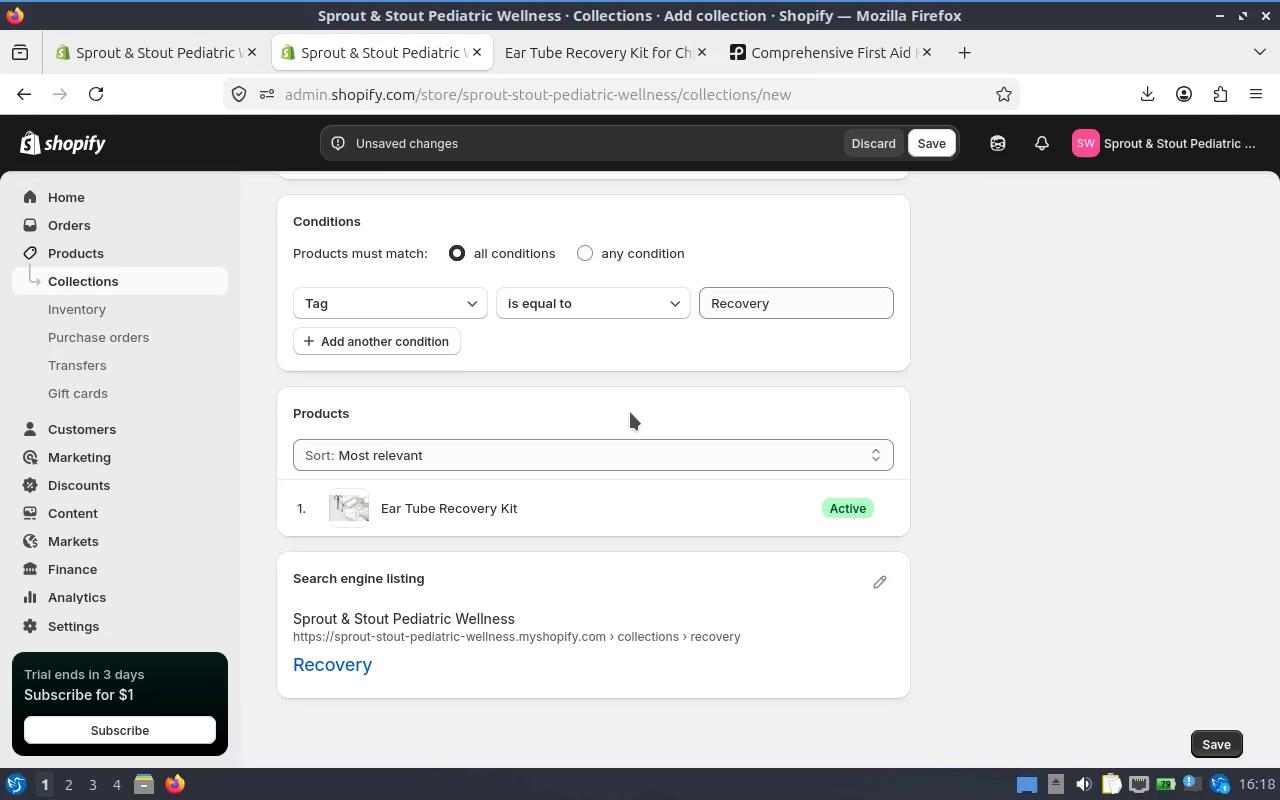 
wait(5.8)
 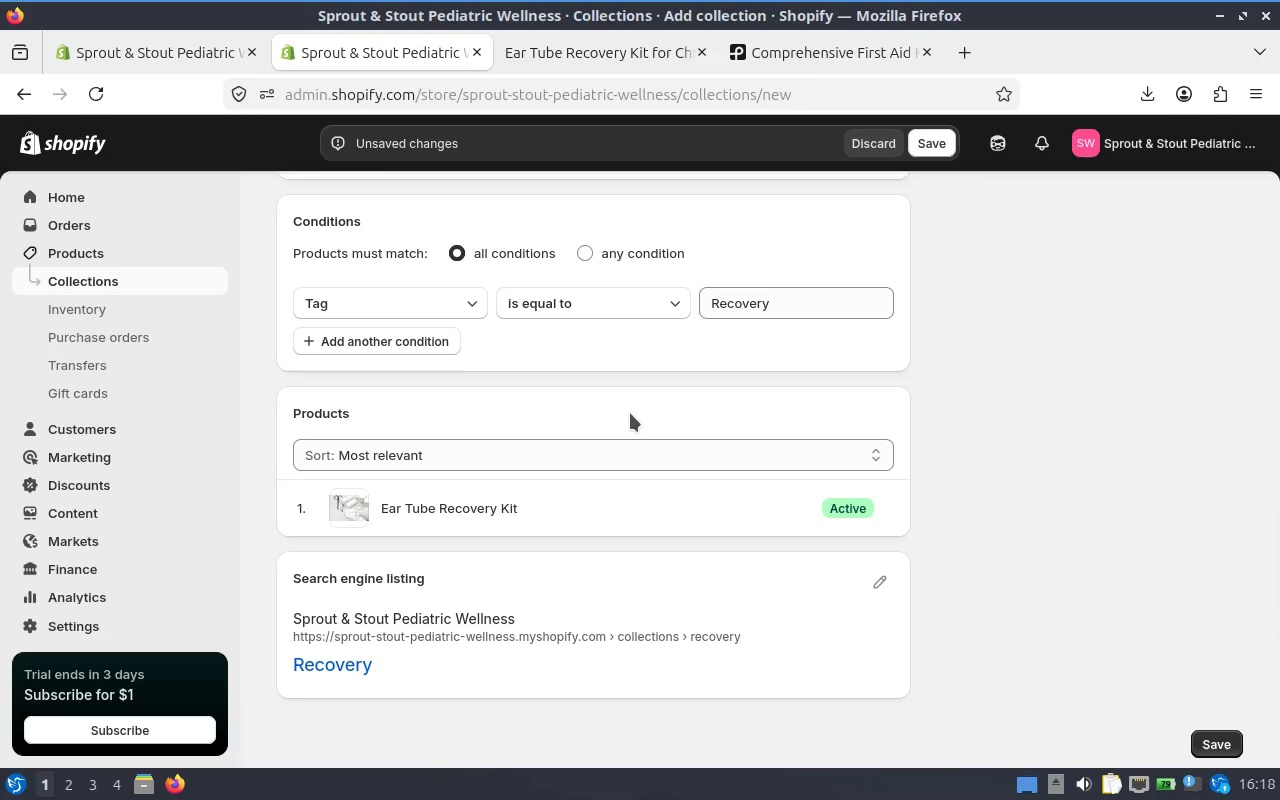 
scroll: coordinate [673, 338], scroll_direction: down, amount: 1.0
 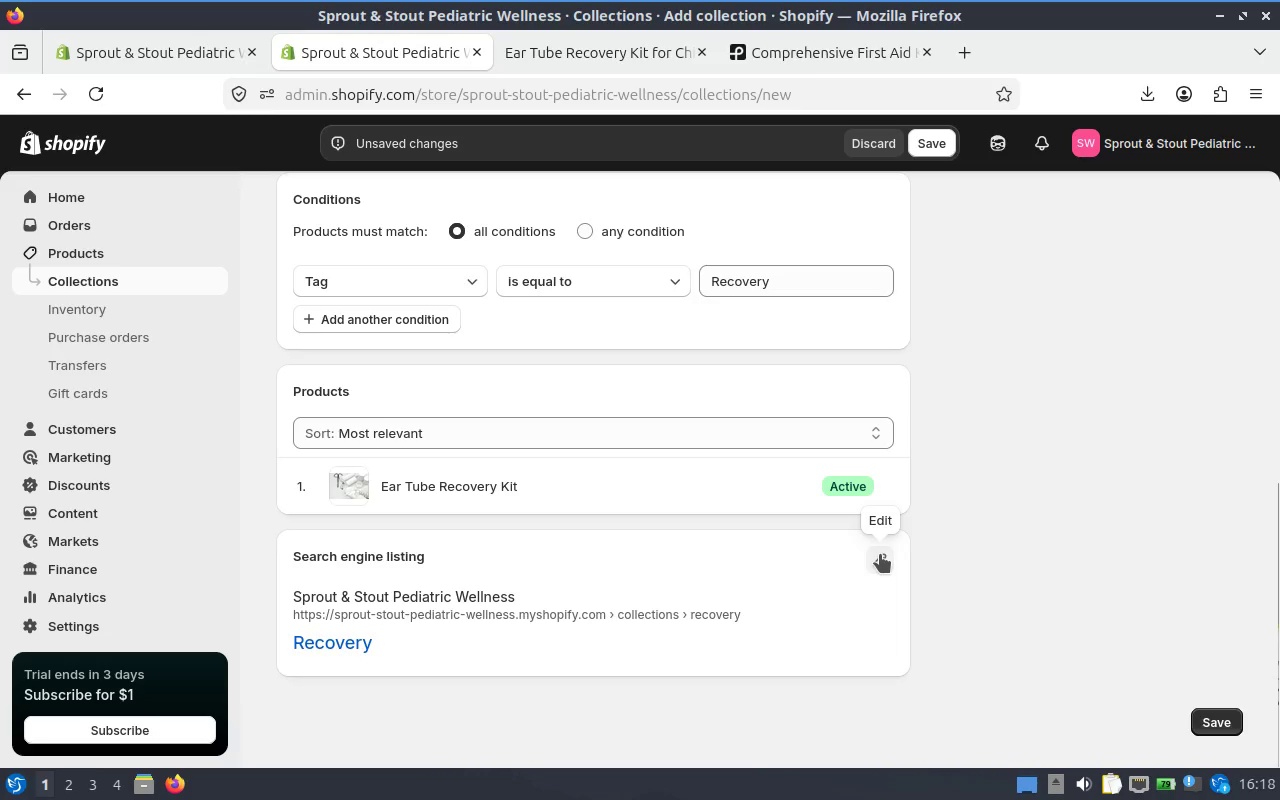 
left_click([880, 554])
 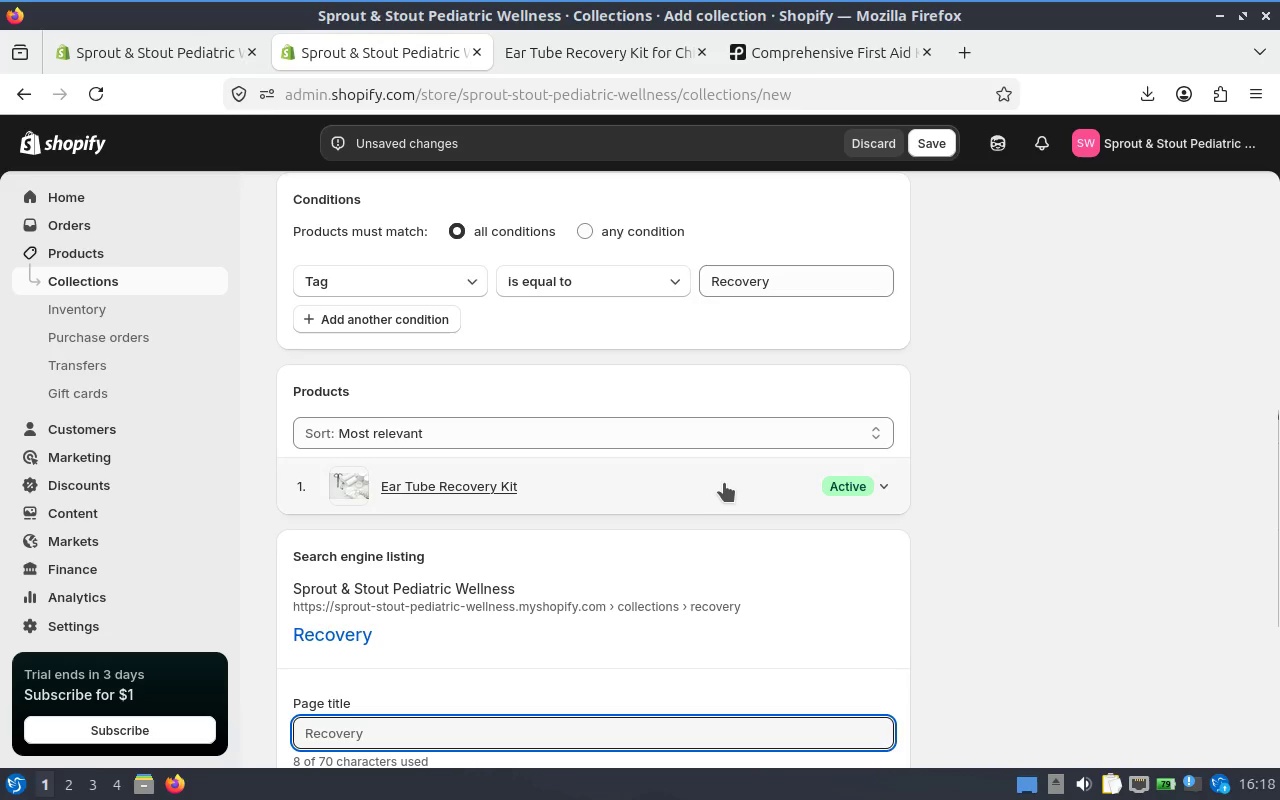 
scroll: coordinate [640, 458], scroll_direction: down, amount: 4.0
 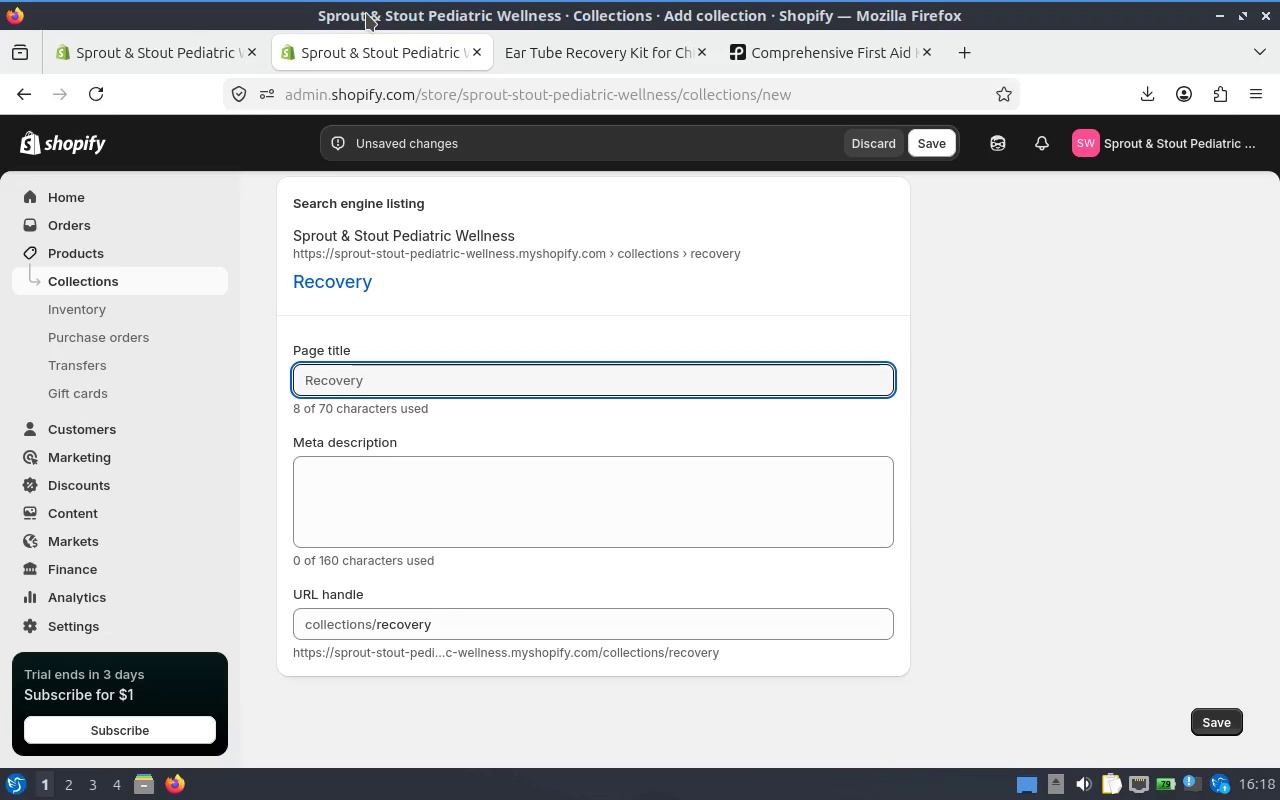 
wait(48.39)
 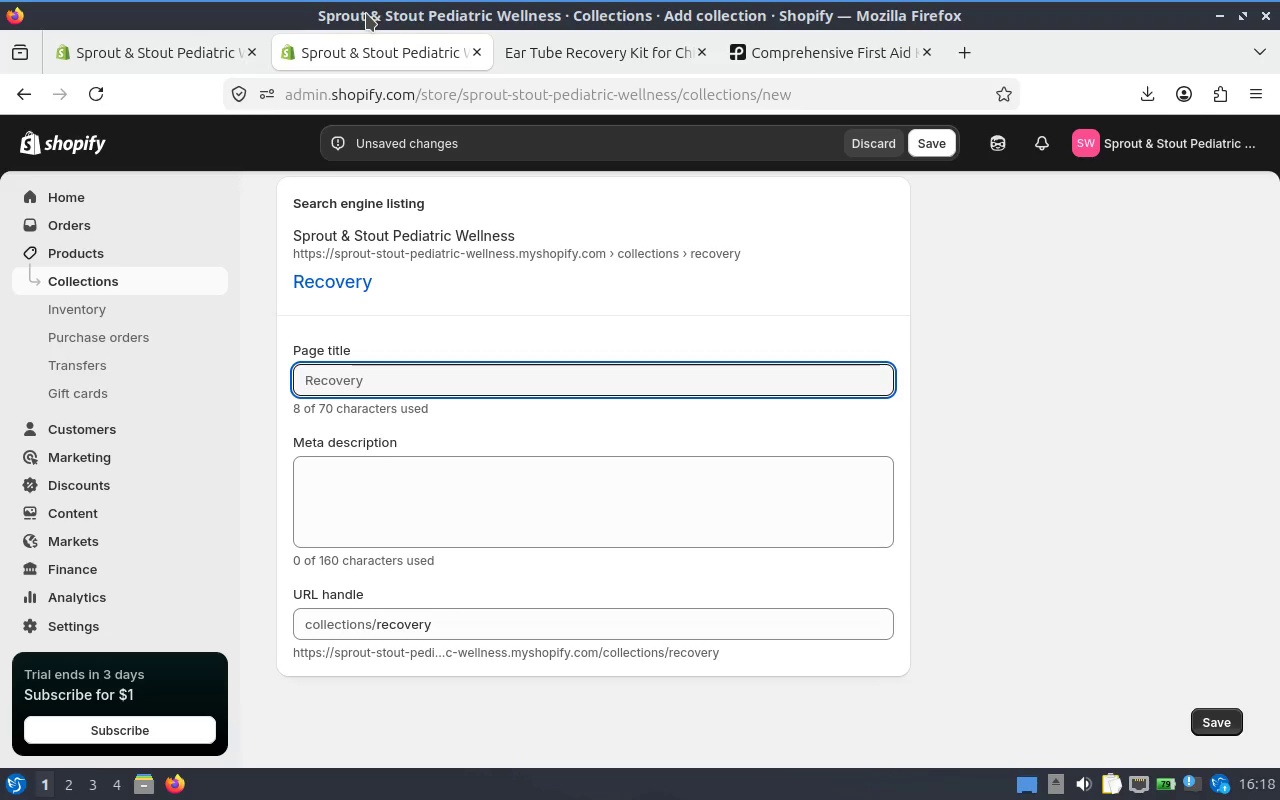 
left_click([440, 387])
 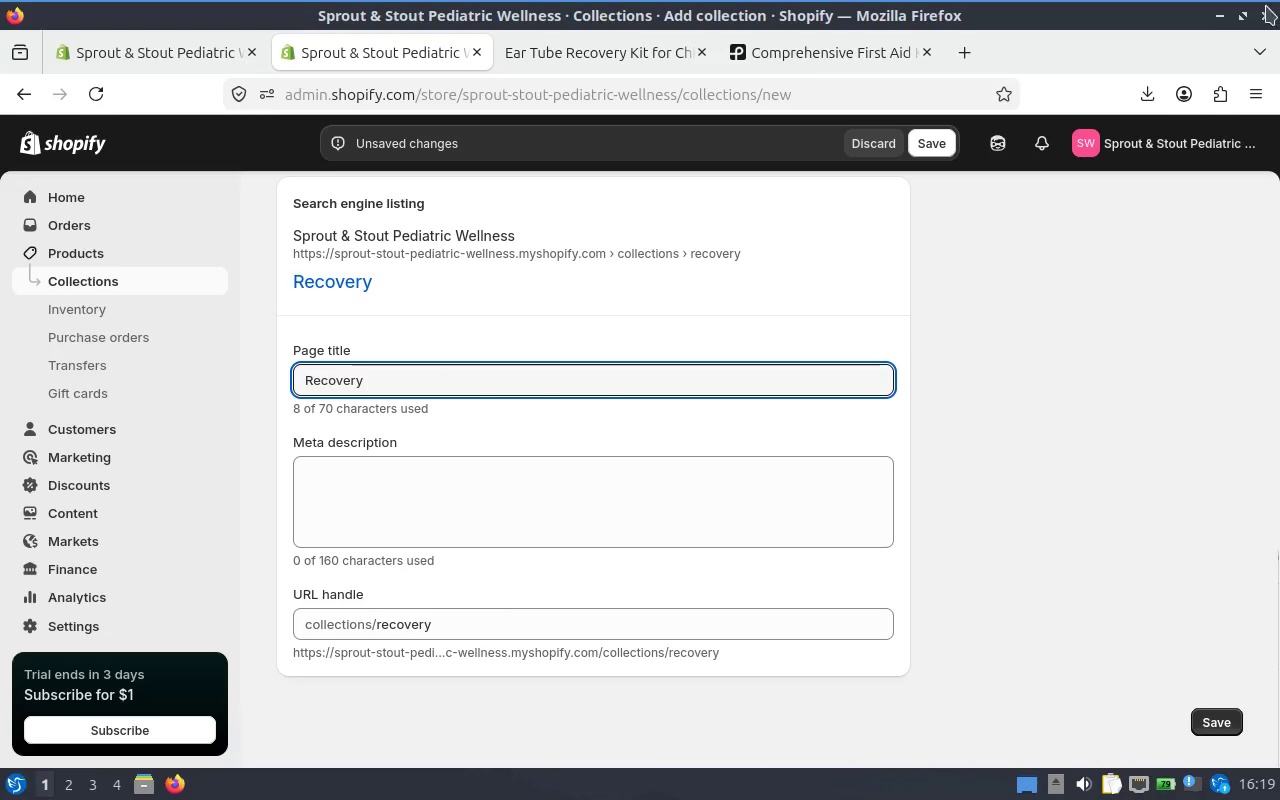 
left_click([1241, 9])
 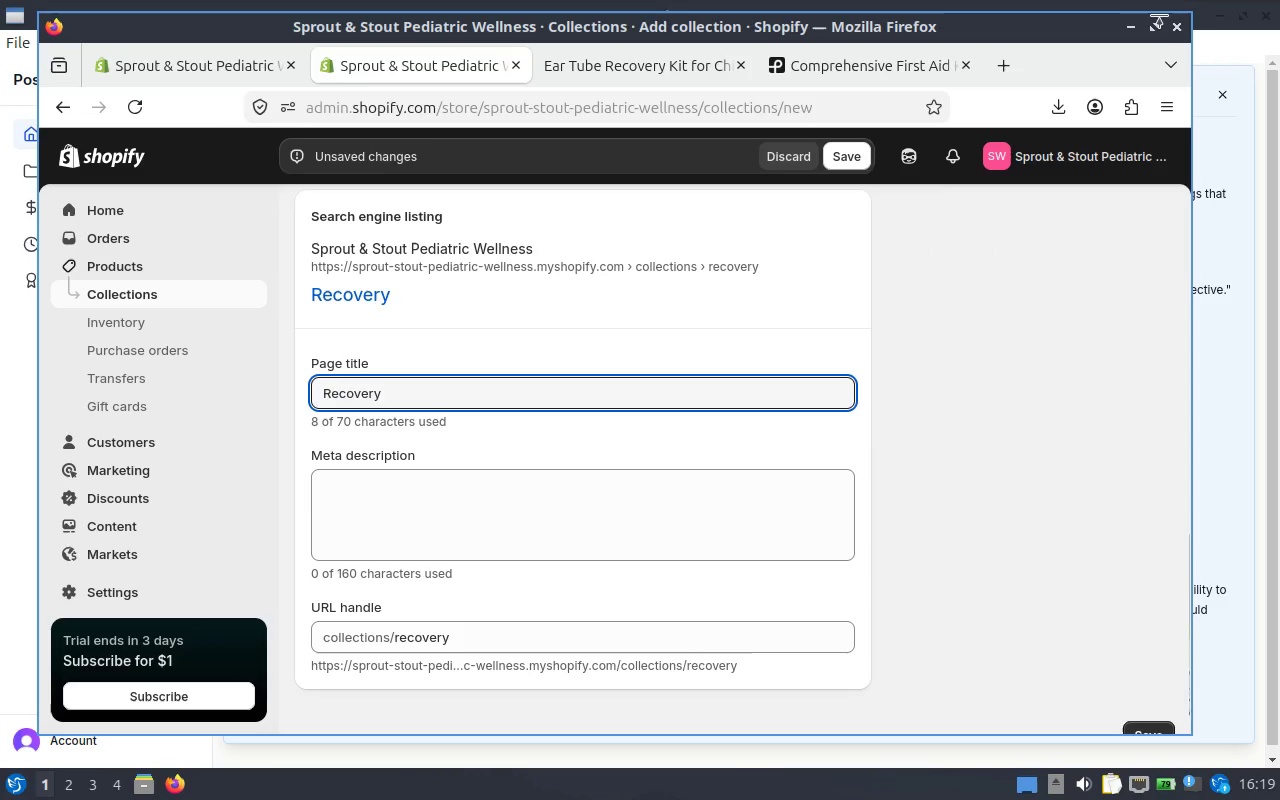 
left_click([1146, 22])
 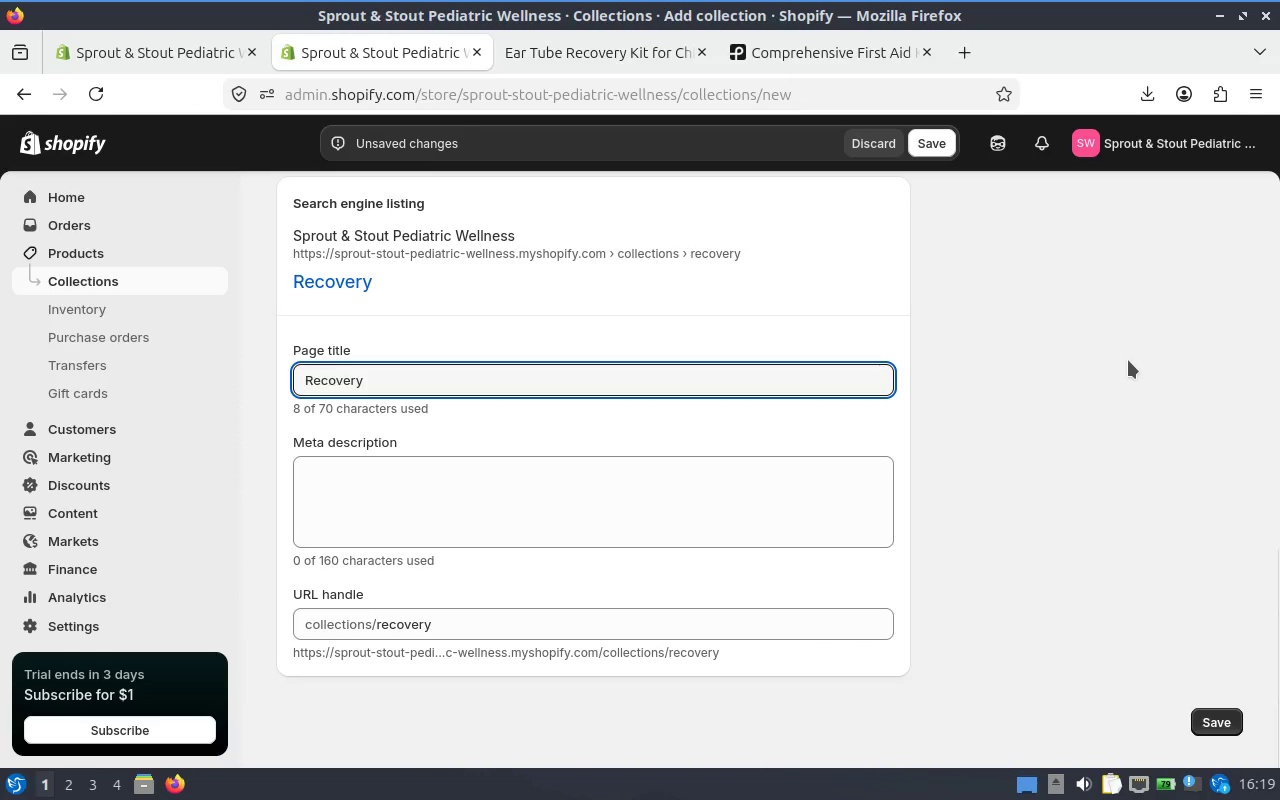 
left_click([528, 364])
 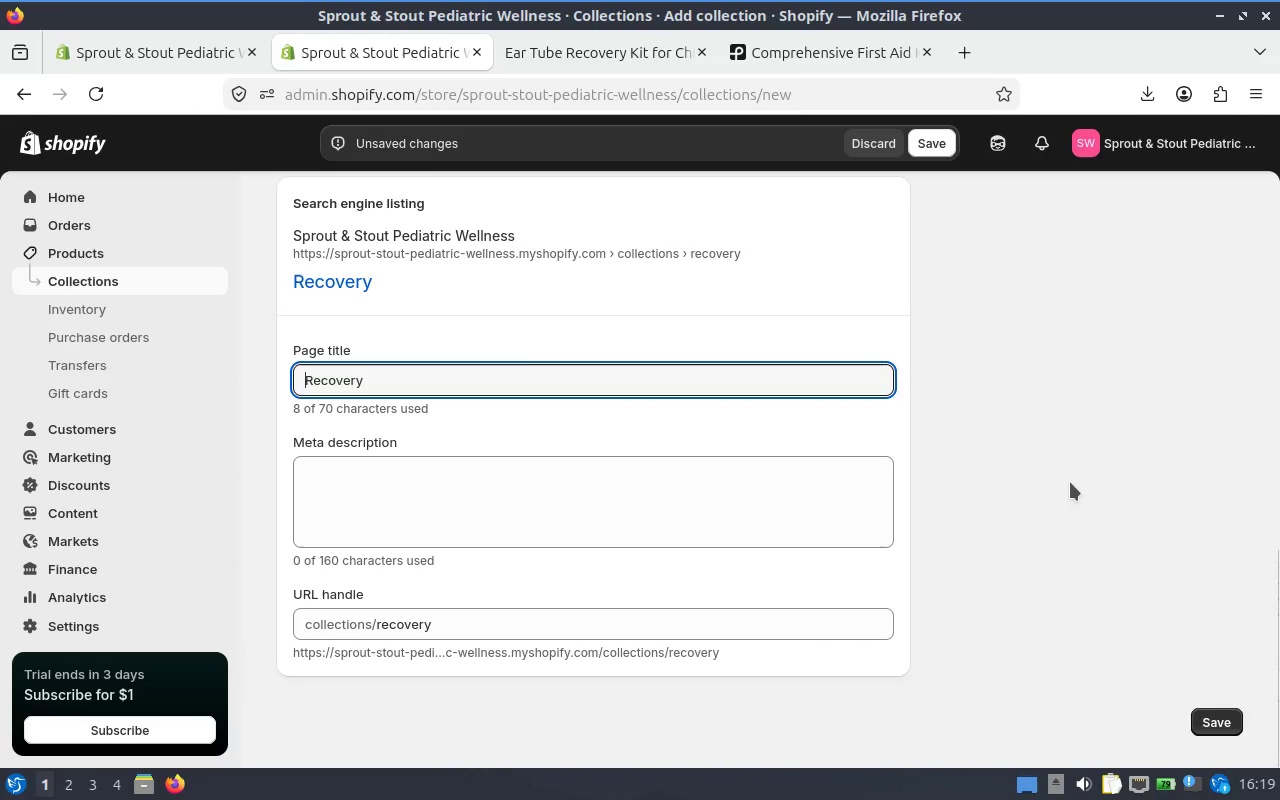 
type( [Insert])
key(Backspace)
type( Lo)
key(Backspace)
key(Backspace)
 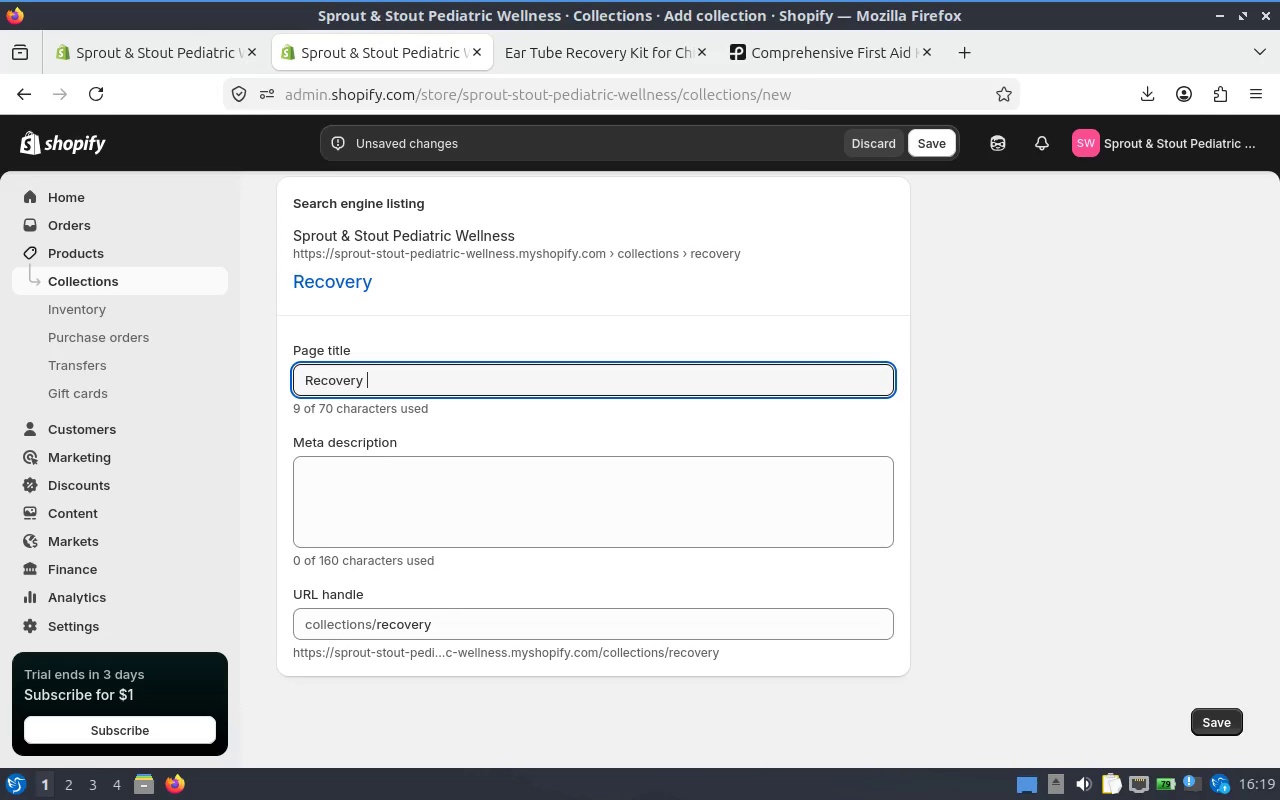 
hold_key(key=ArrowRight, duration=0.98)
 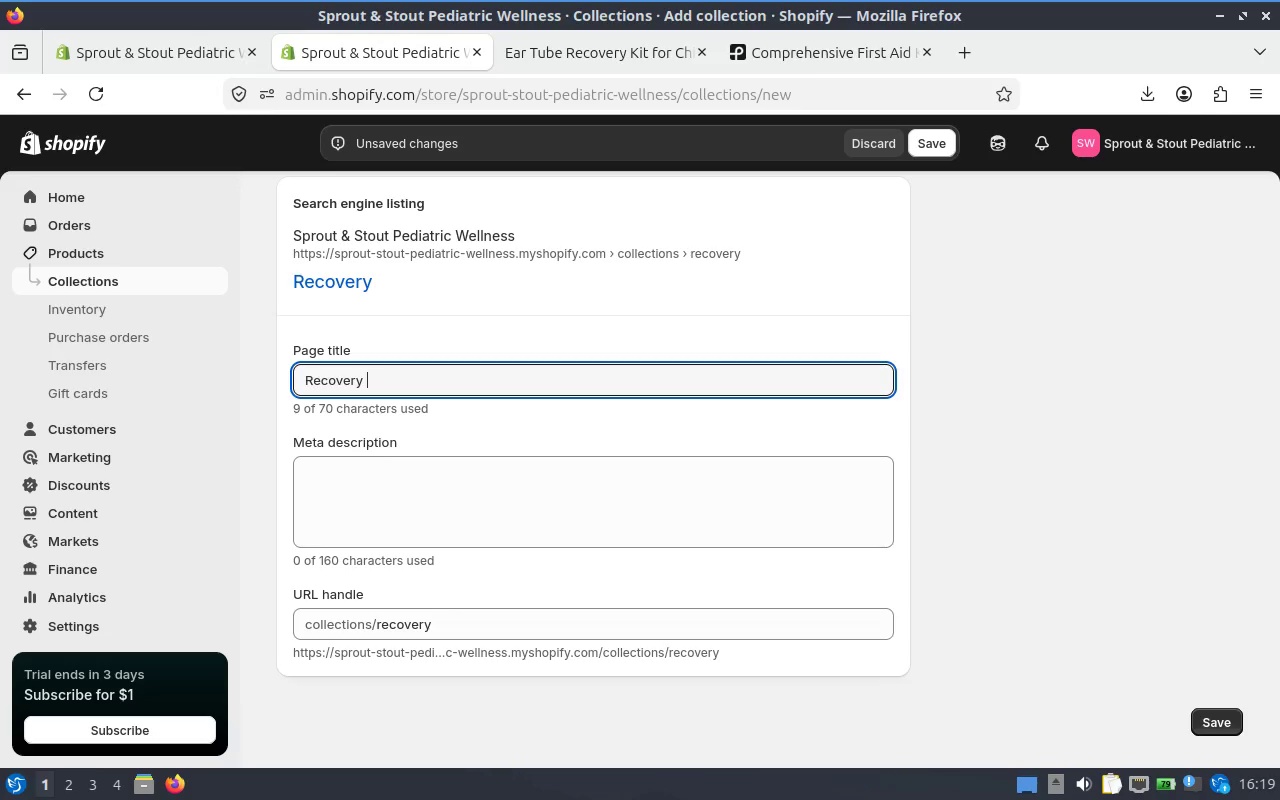 
type(Kits for Chldren | Post-Surgery & Healing Essentials)
 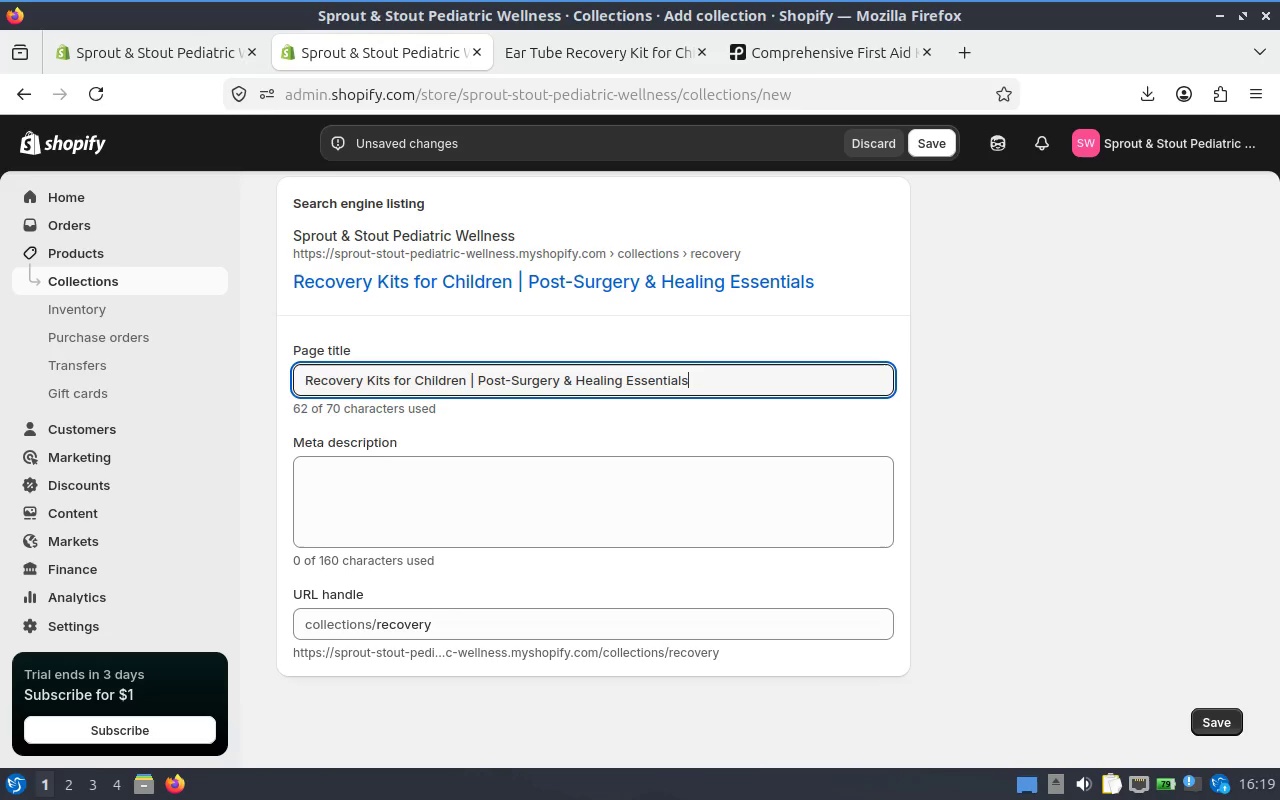 
left_click([589, 501])
 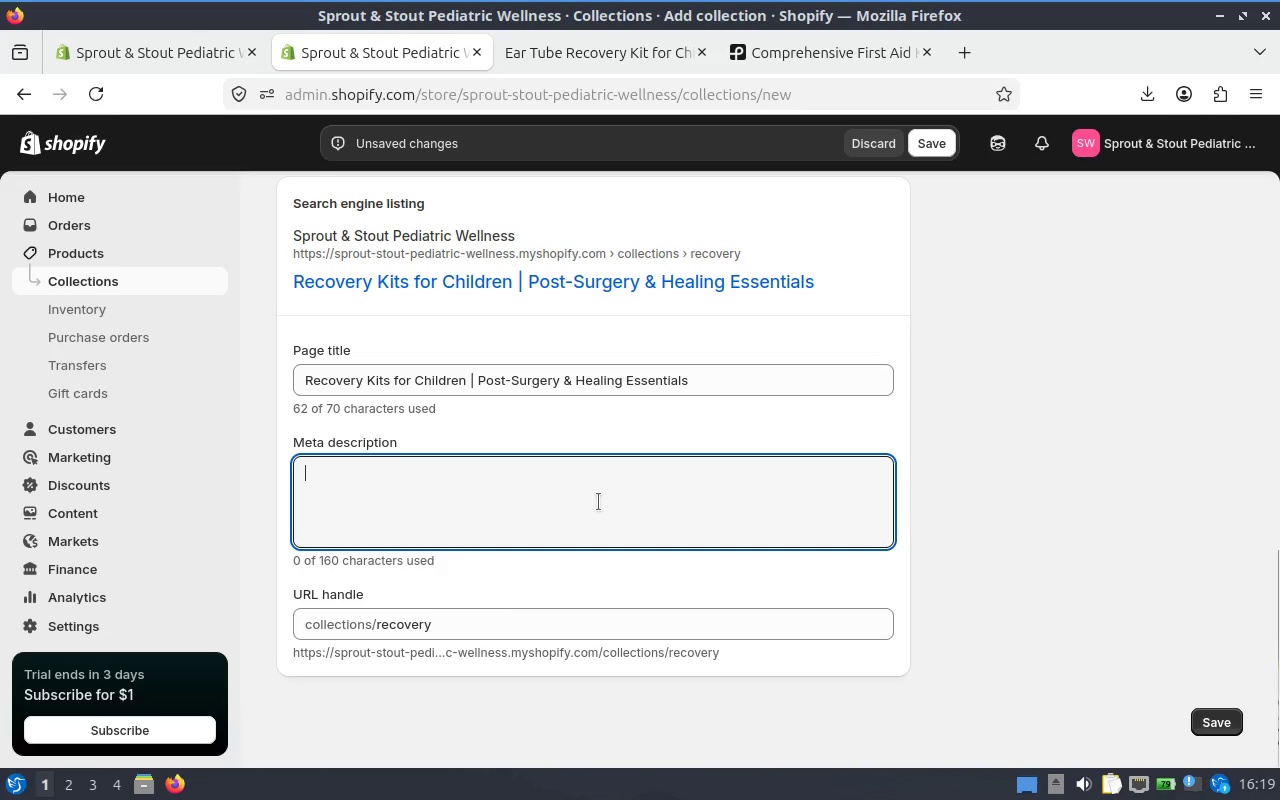 
type(Explore our pediatric revovery )
key(Backspace)
key(Backspace)
key(Backspace)
key(Backspace)
key(Backspace)
key(Backspace)
key(Backspace)
type(covery )
 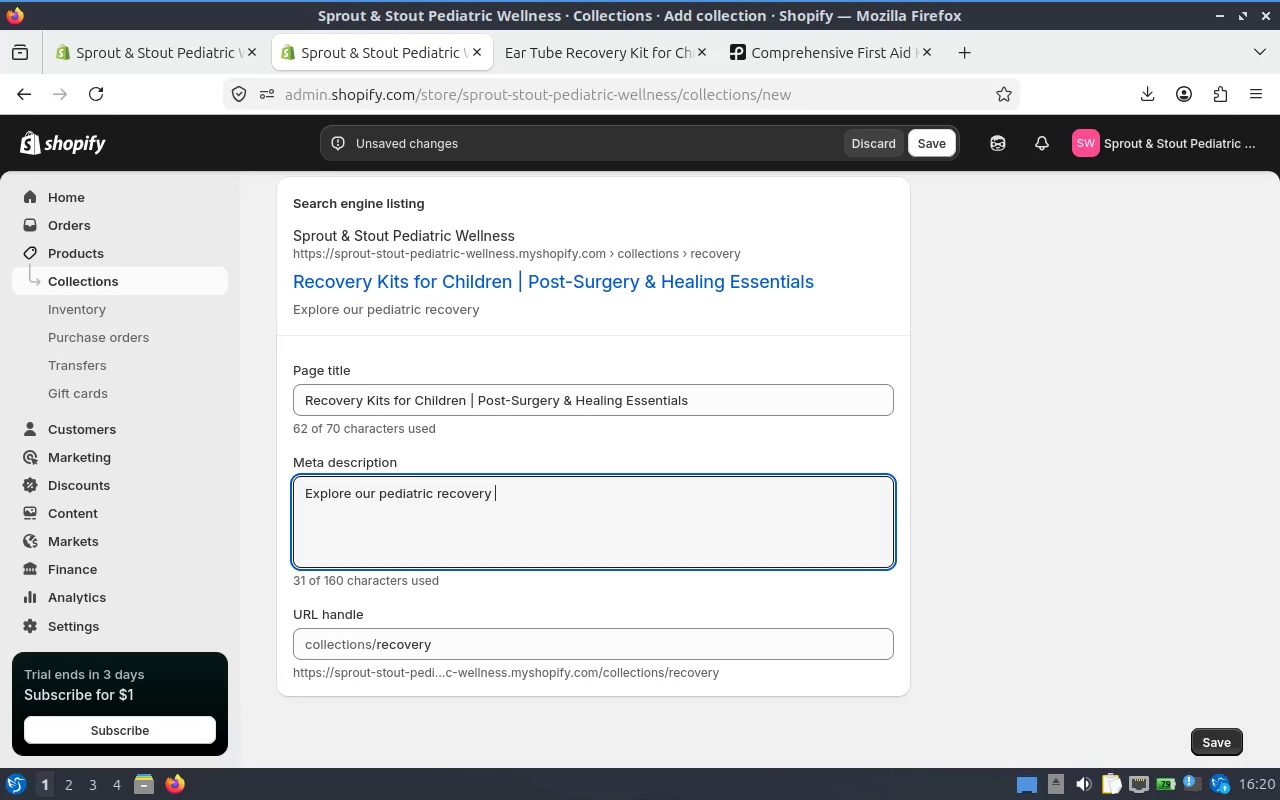 
type(kits designed)
 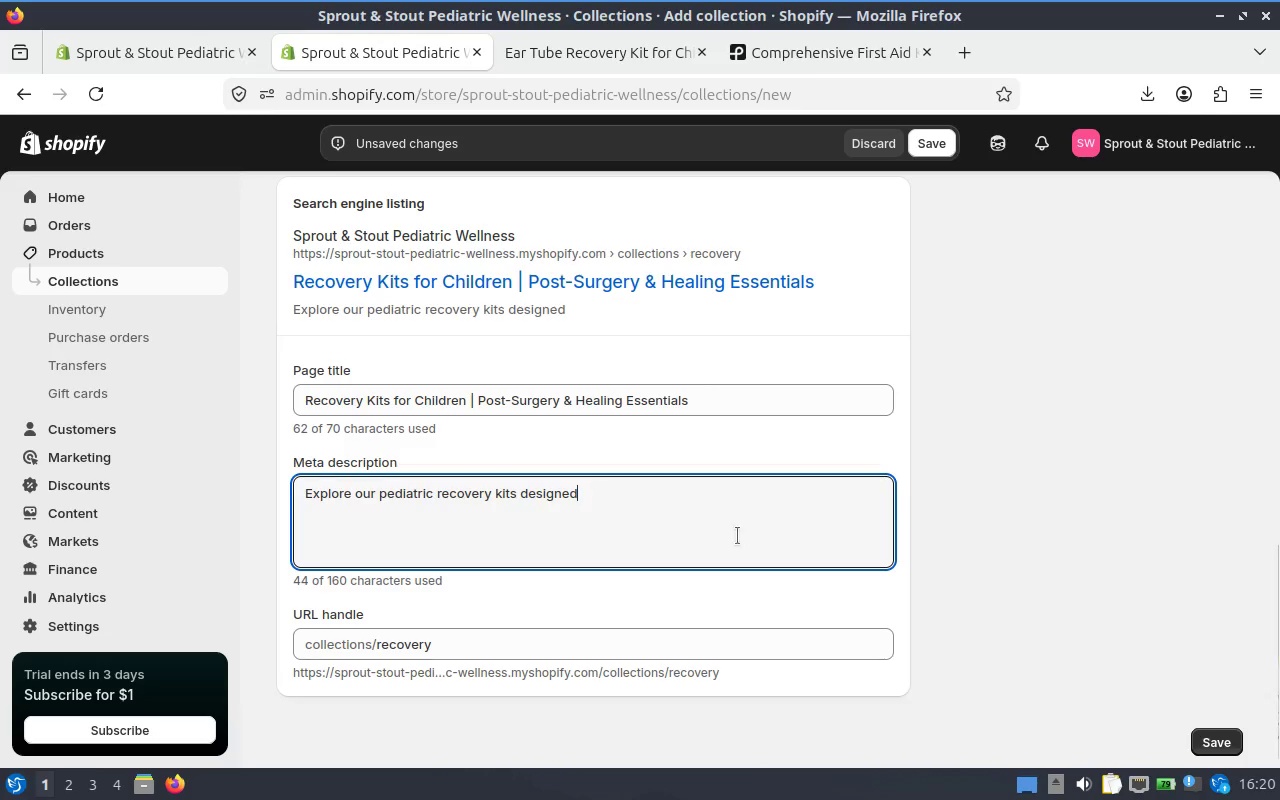 
key(Space)
 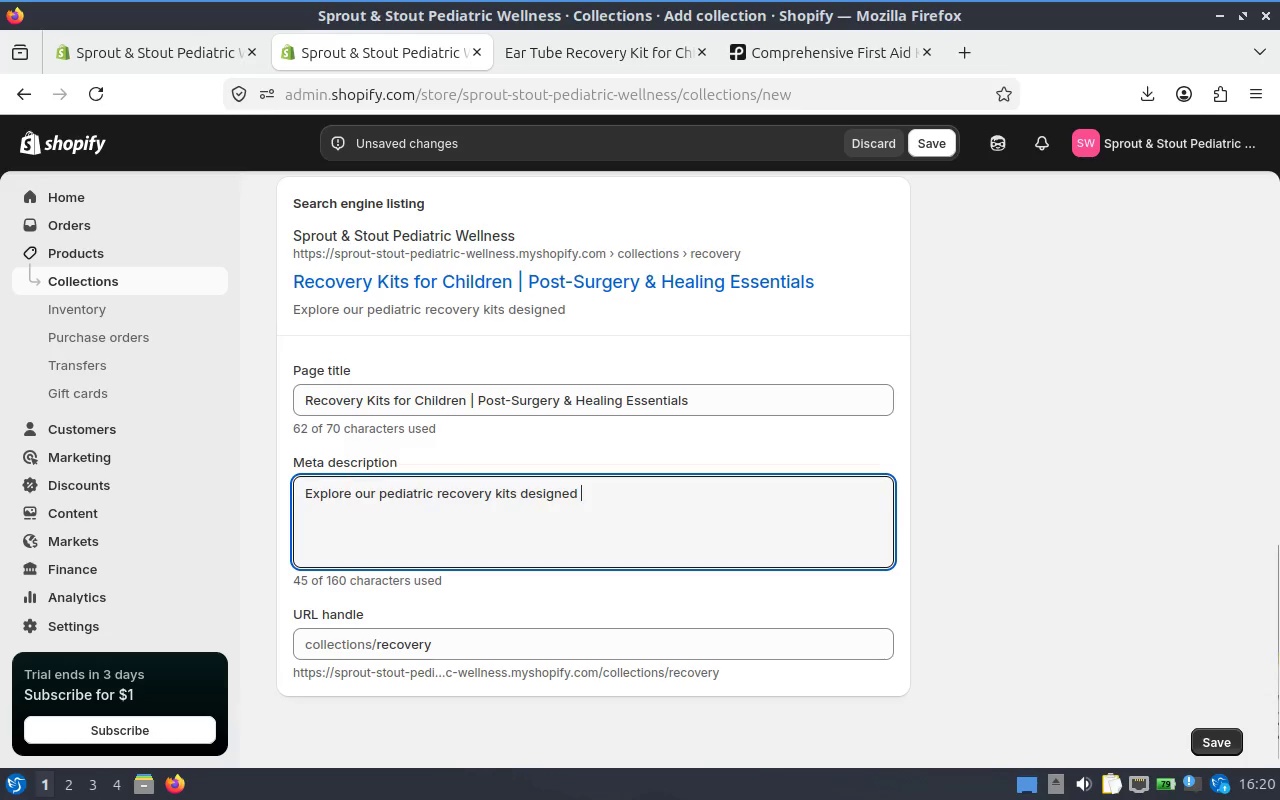 
hold_key(key=ShiftLeft, duration=0.81)
 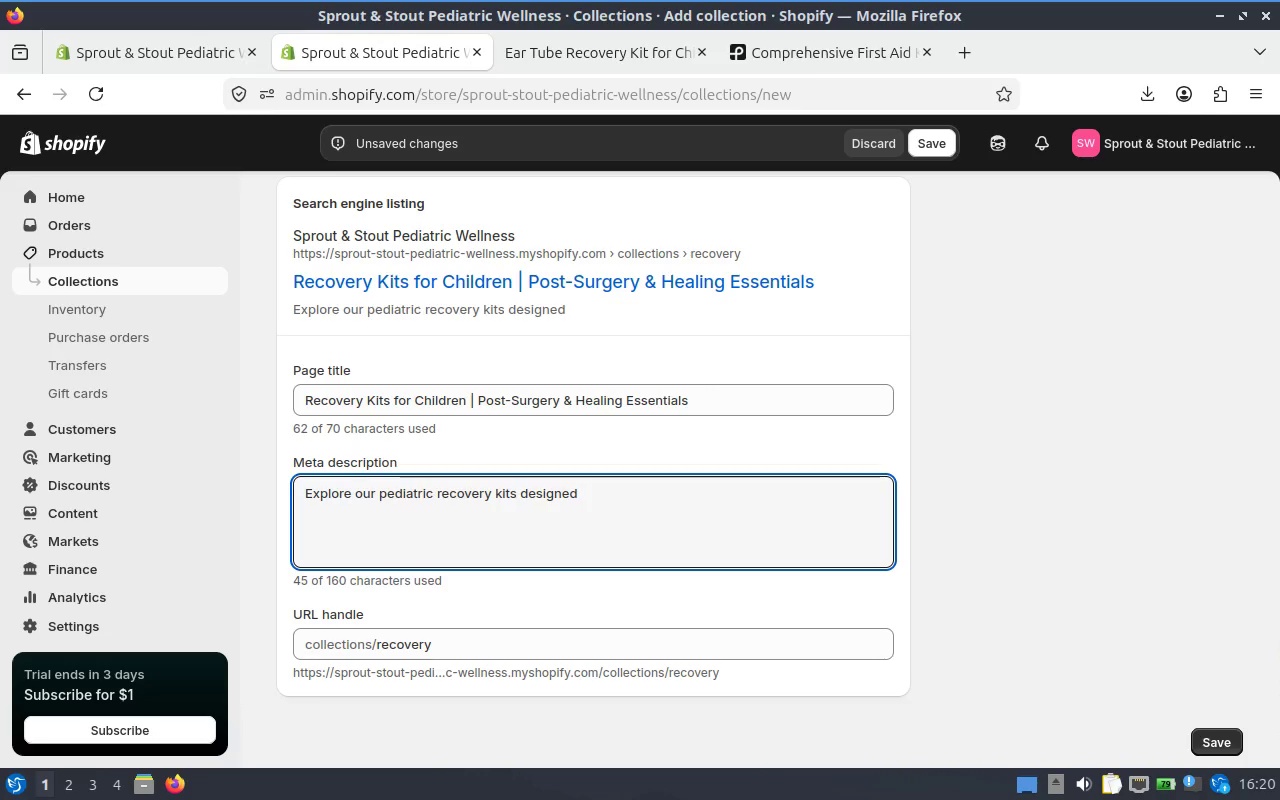 
wait(10.05)
 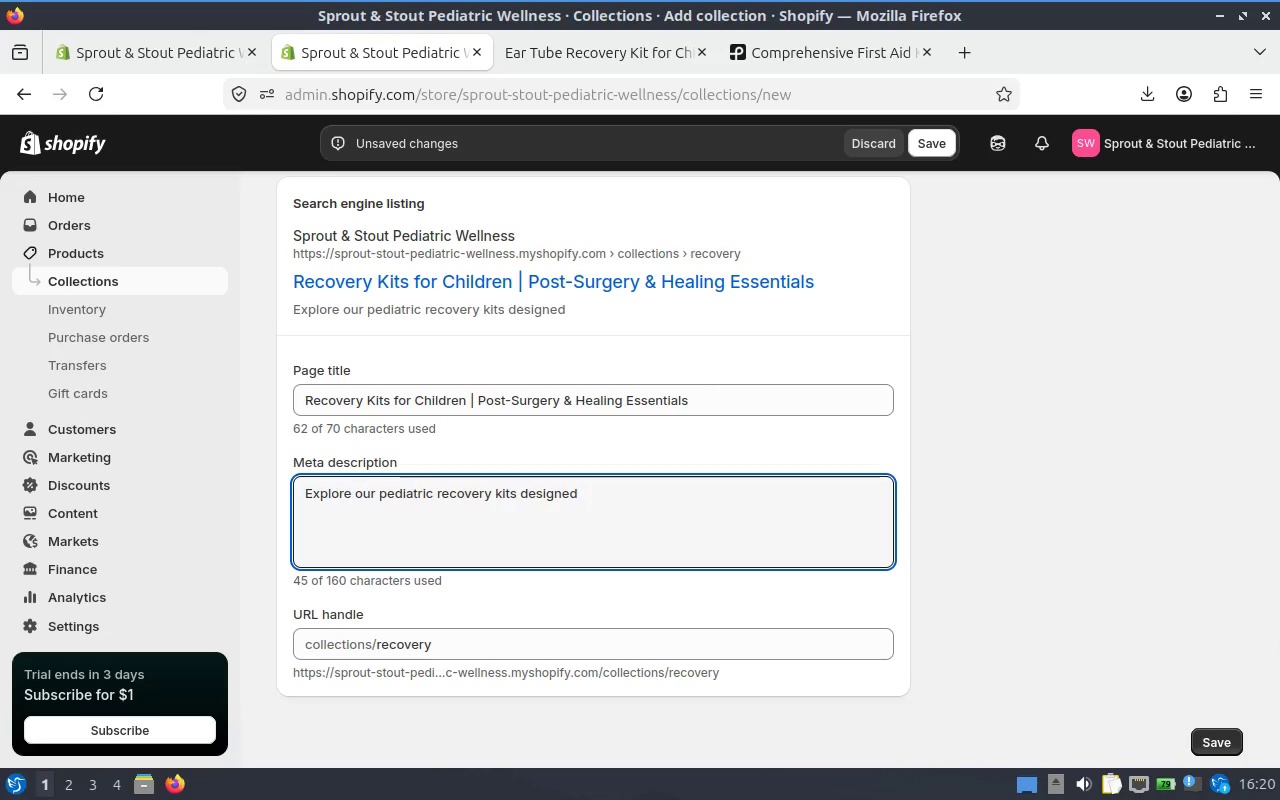 
left_click([687, 495])
 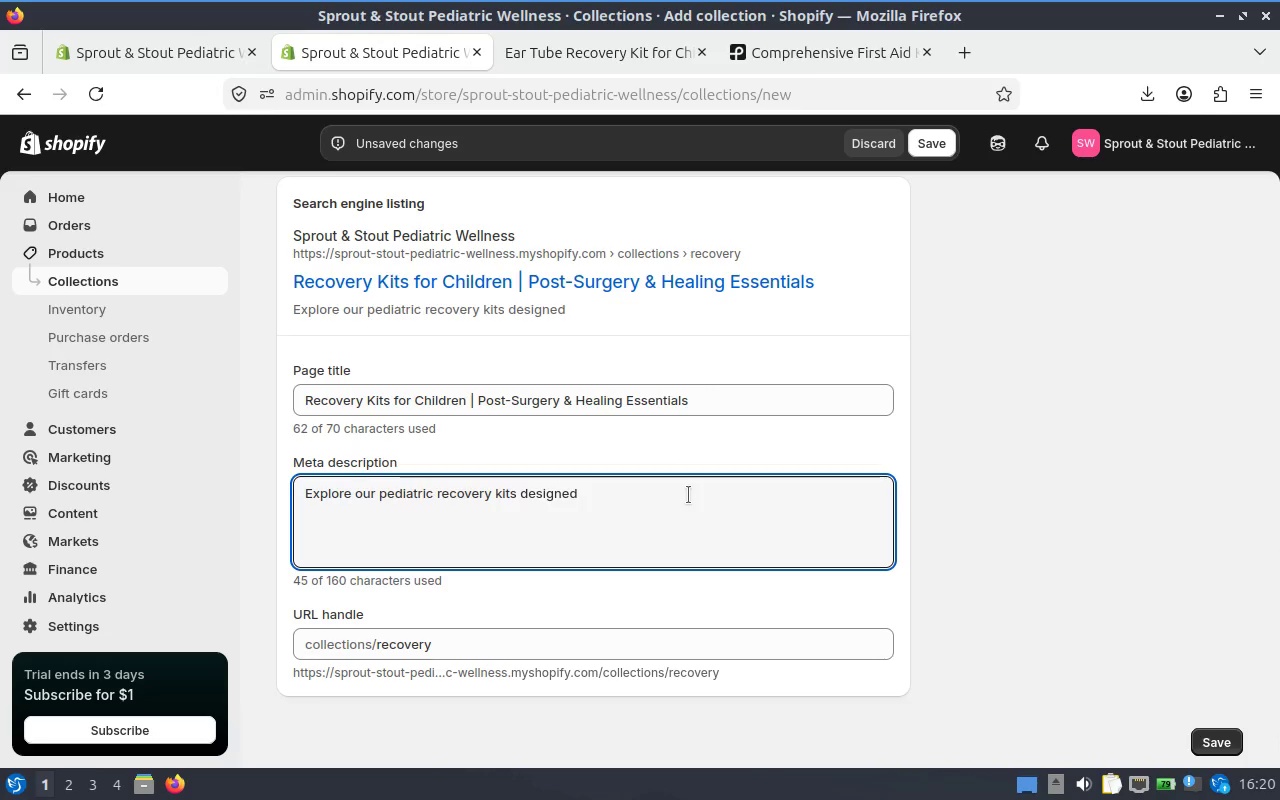 
type(to support cldren after surgery o)
 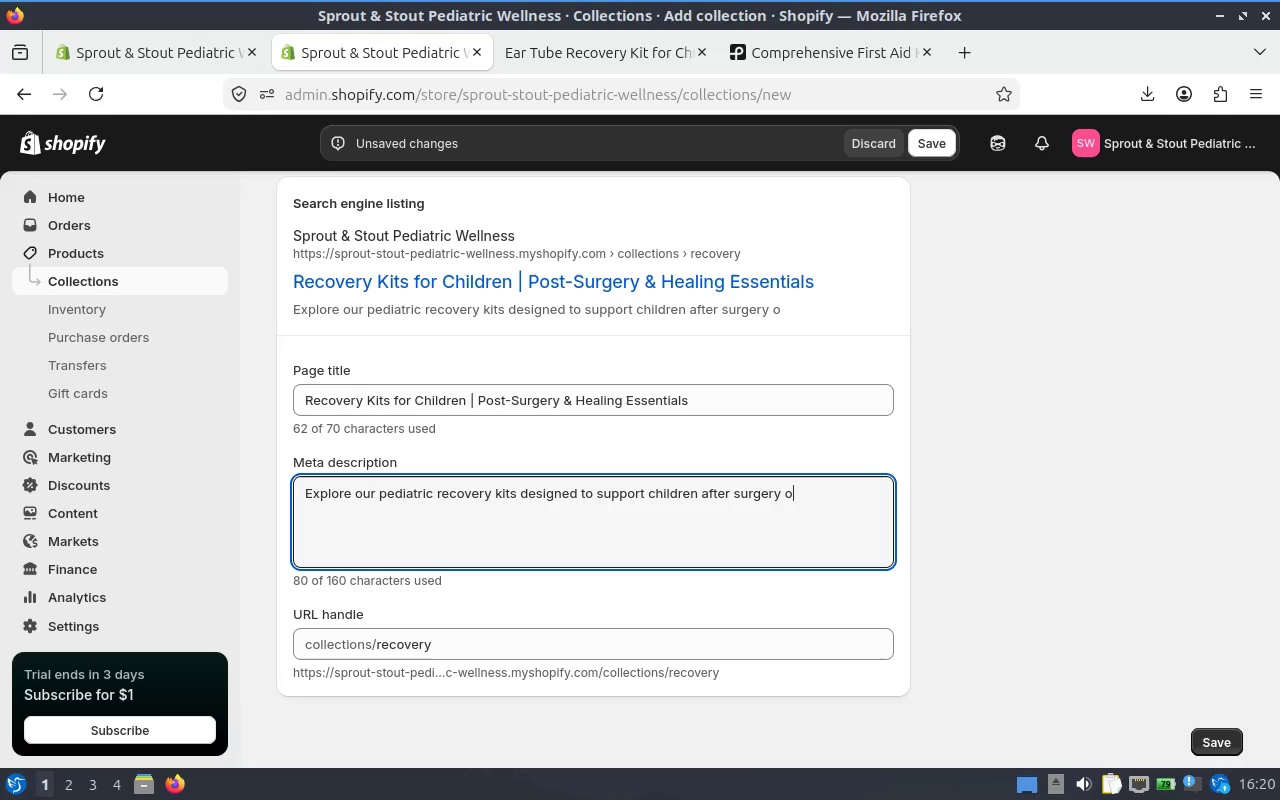 
hold_key(key=H, duration=0.36)
 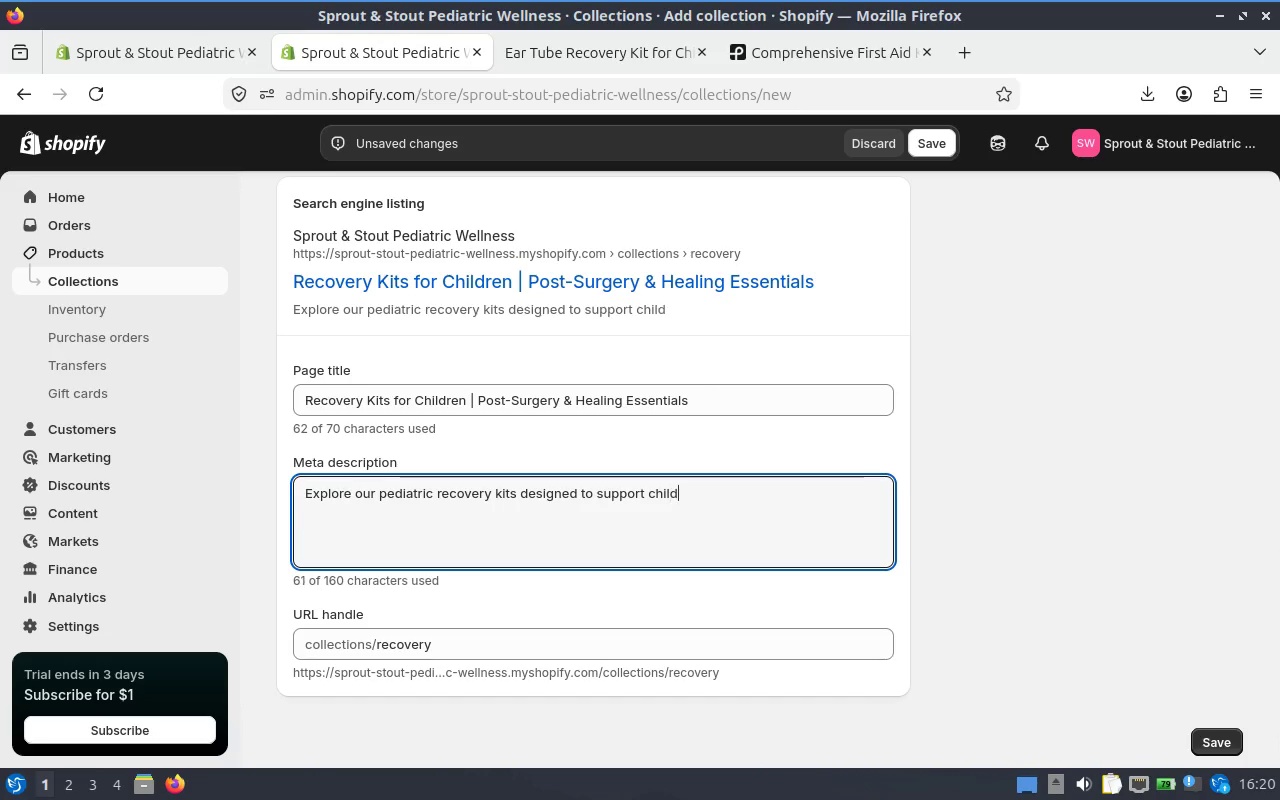 
hold_key(key=I, duration=0.3)
 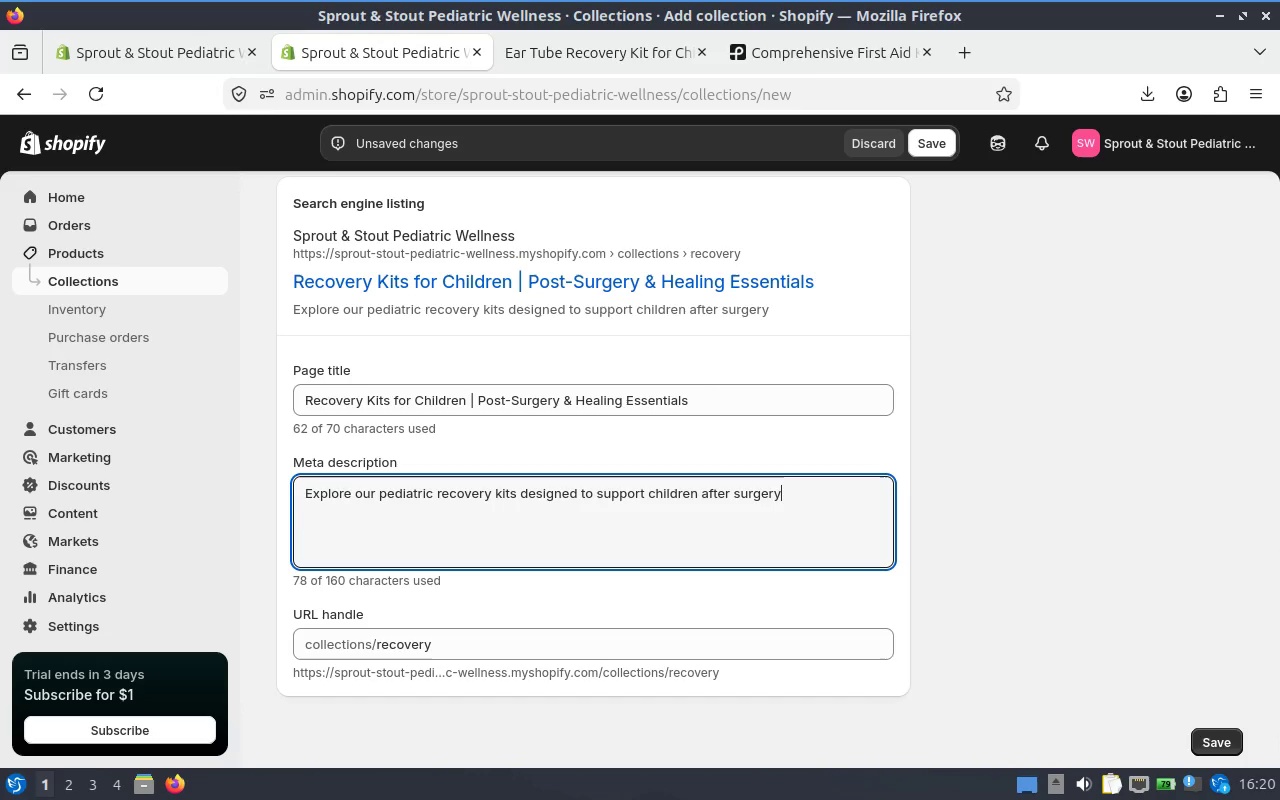 
key(R)
 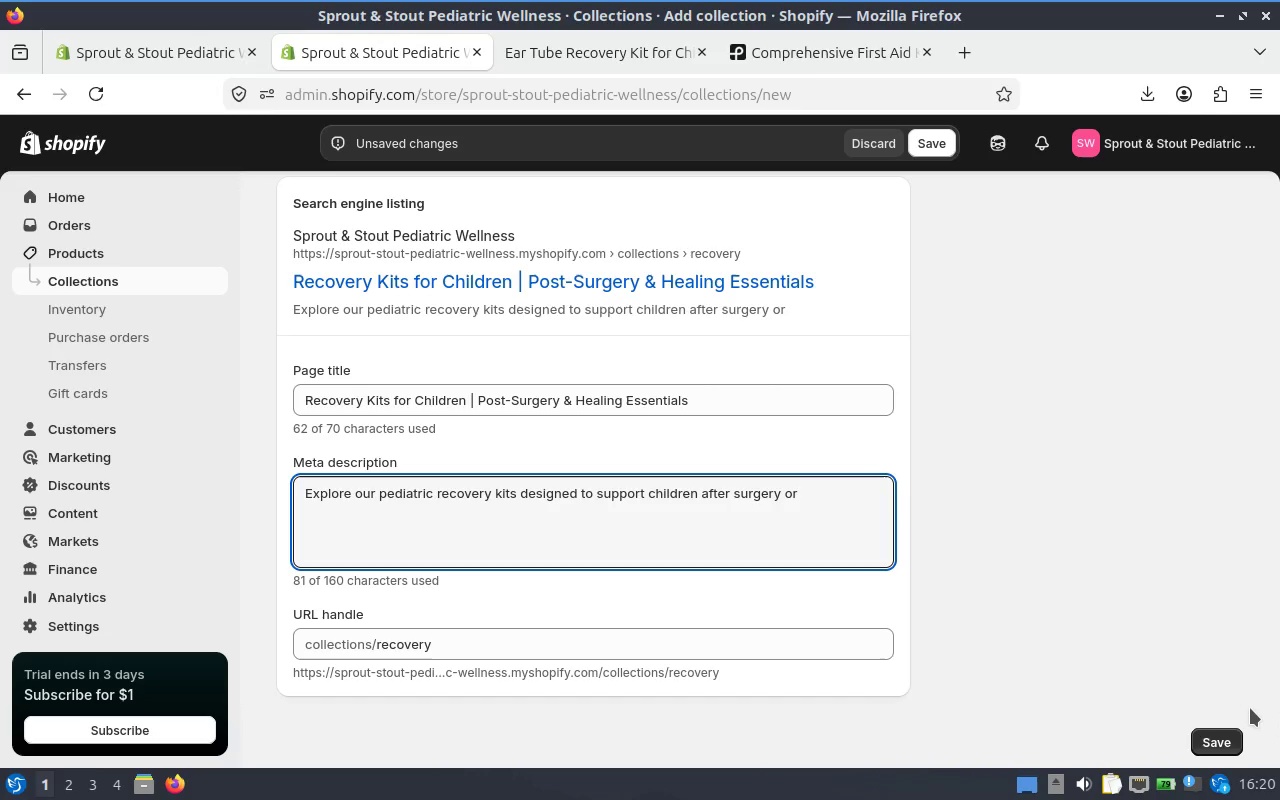 
wait(5.4)
 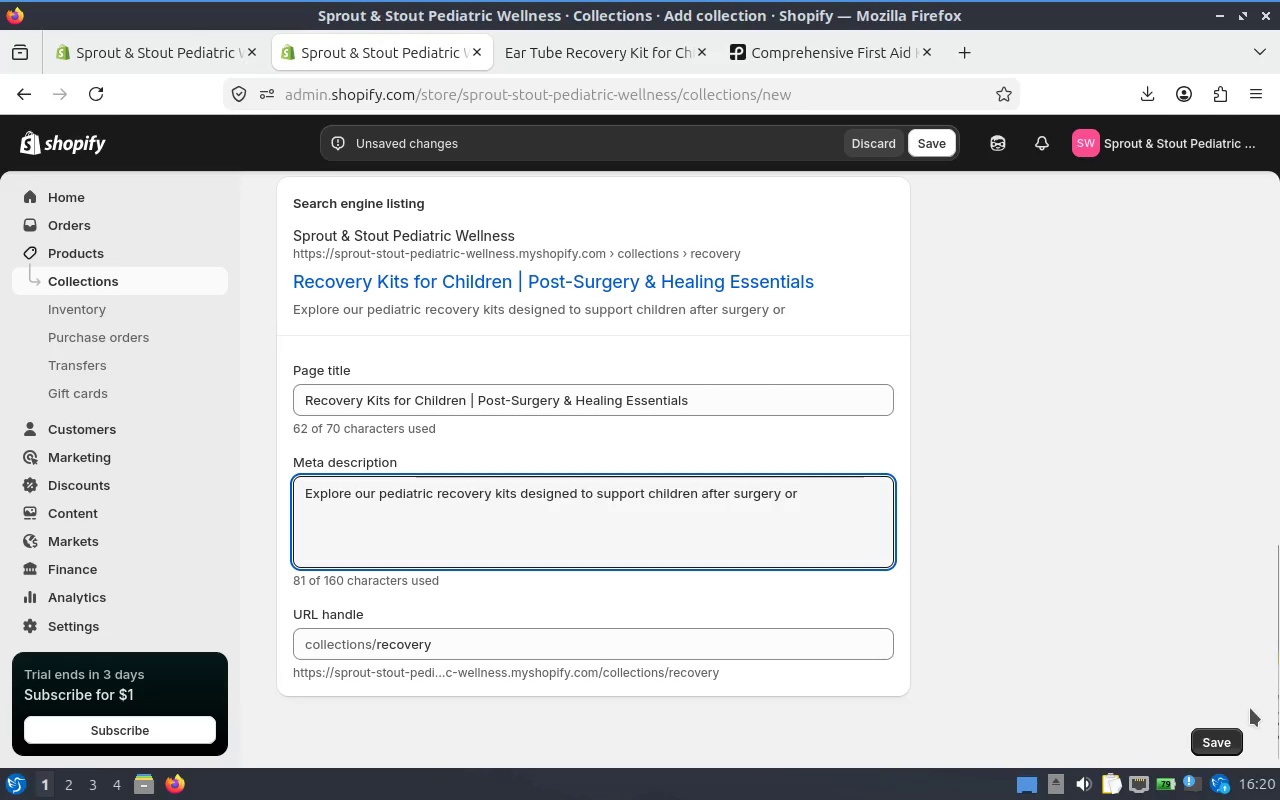 
left_click([837, 522])
 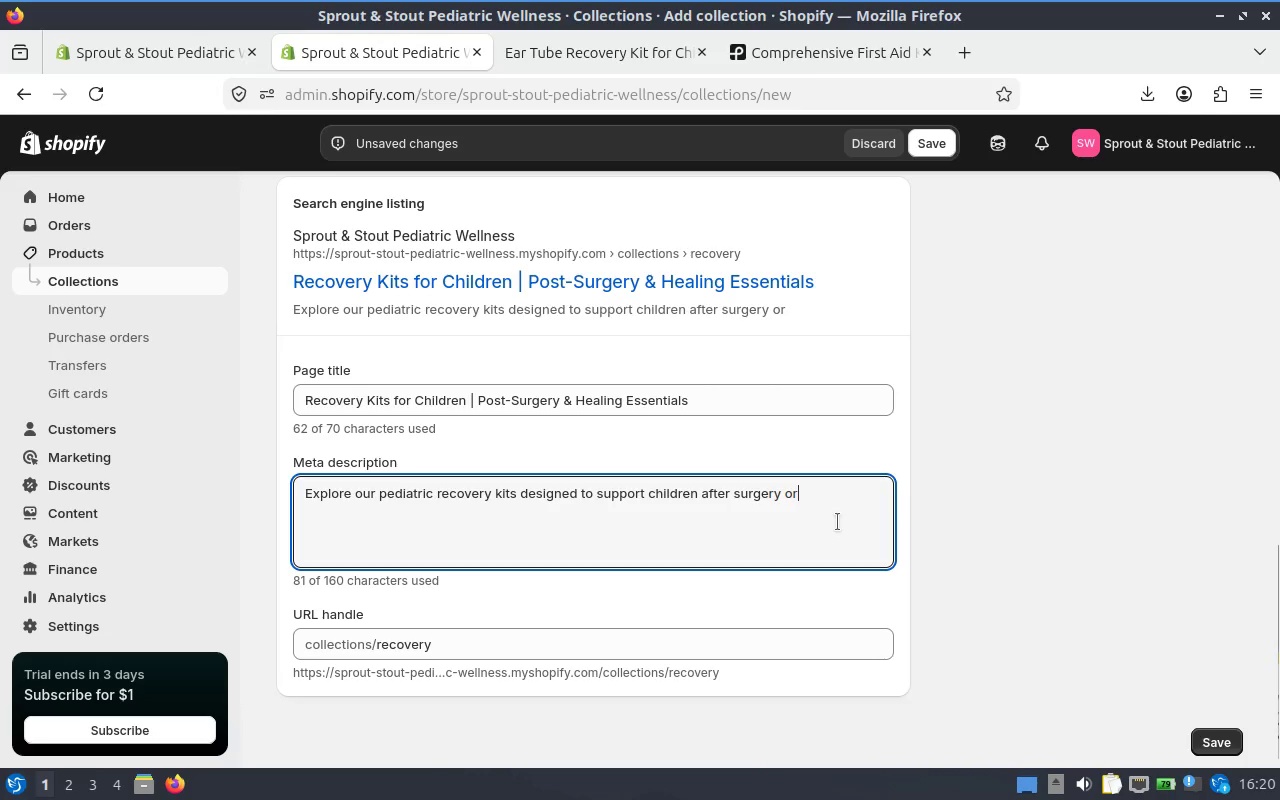 
type( ilness. Each kit includes carefully selected)
 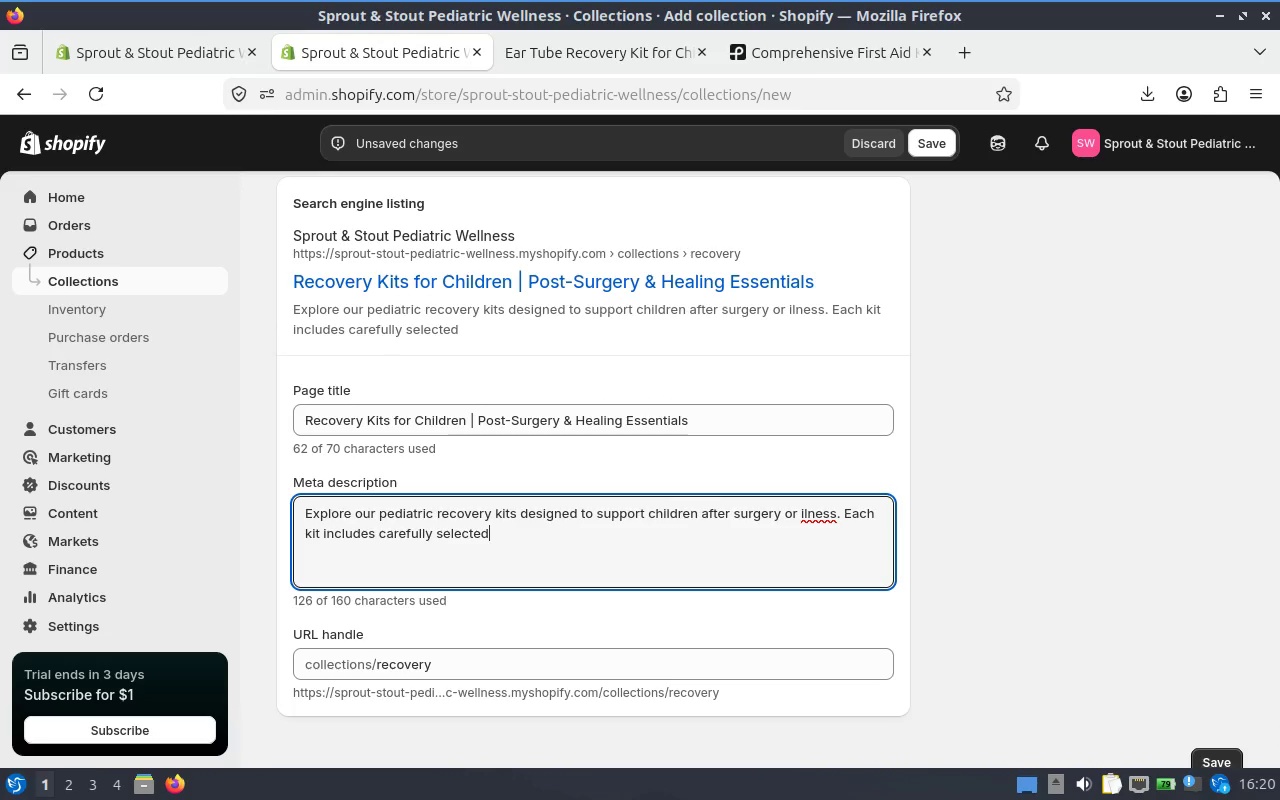 
wait(6.59)
 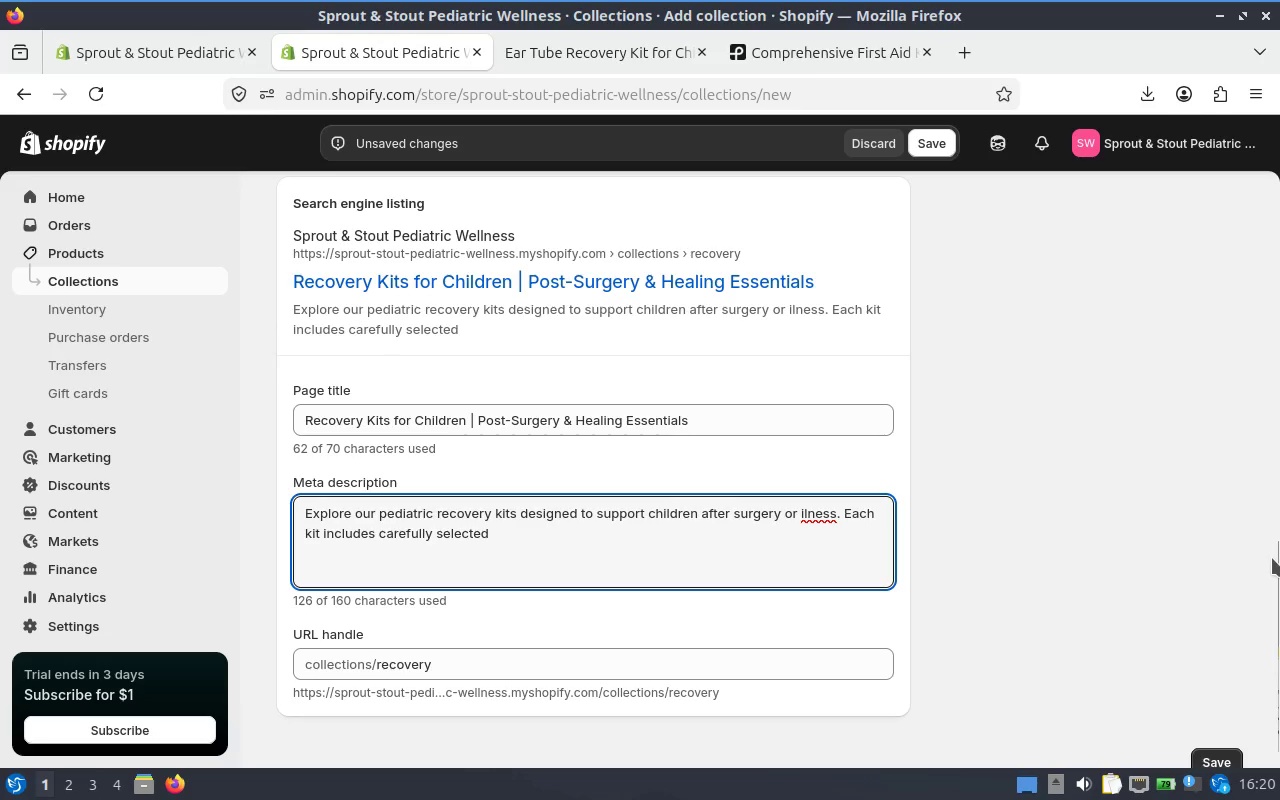 
type( medical-grade s)
key(Backspace)
type(essentials to ensure comfort, )
 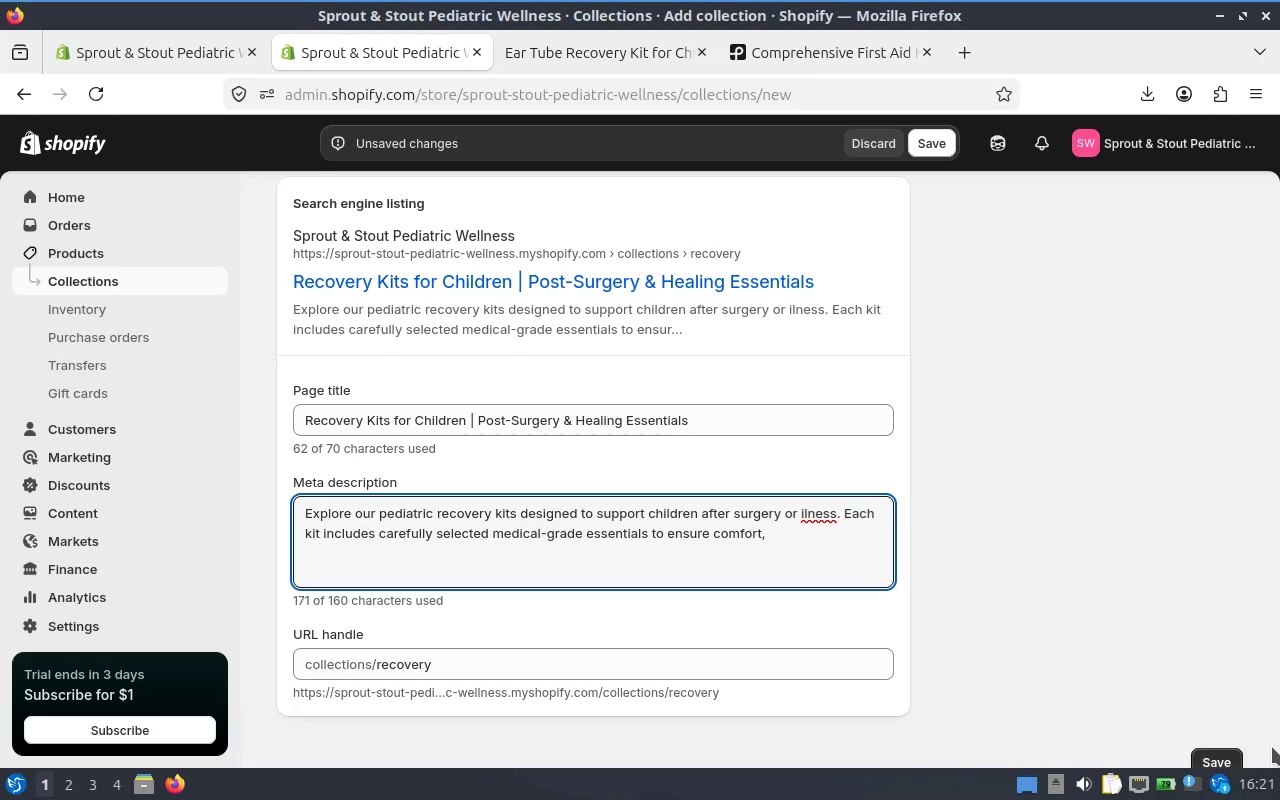 
wait(5.95)
 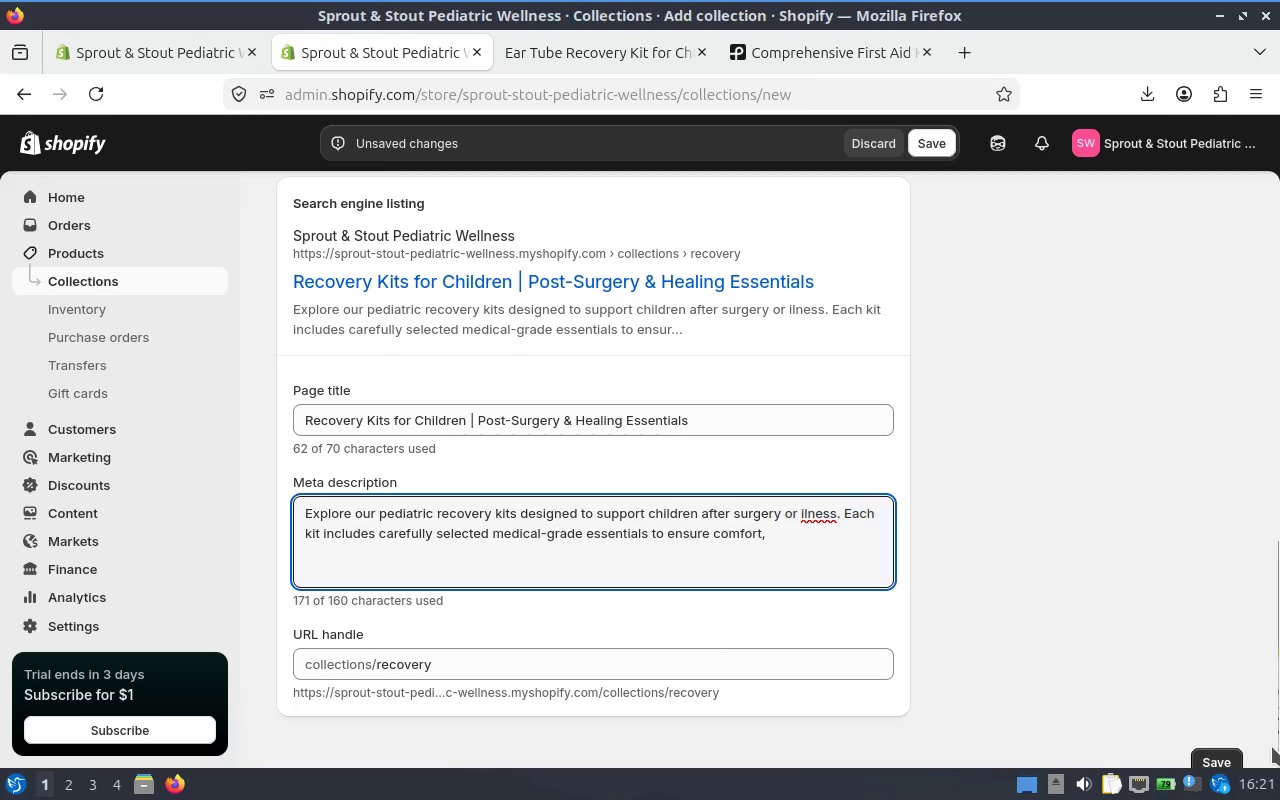 
left_click([788, 531])
 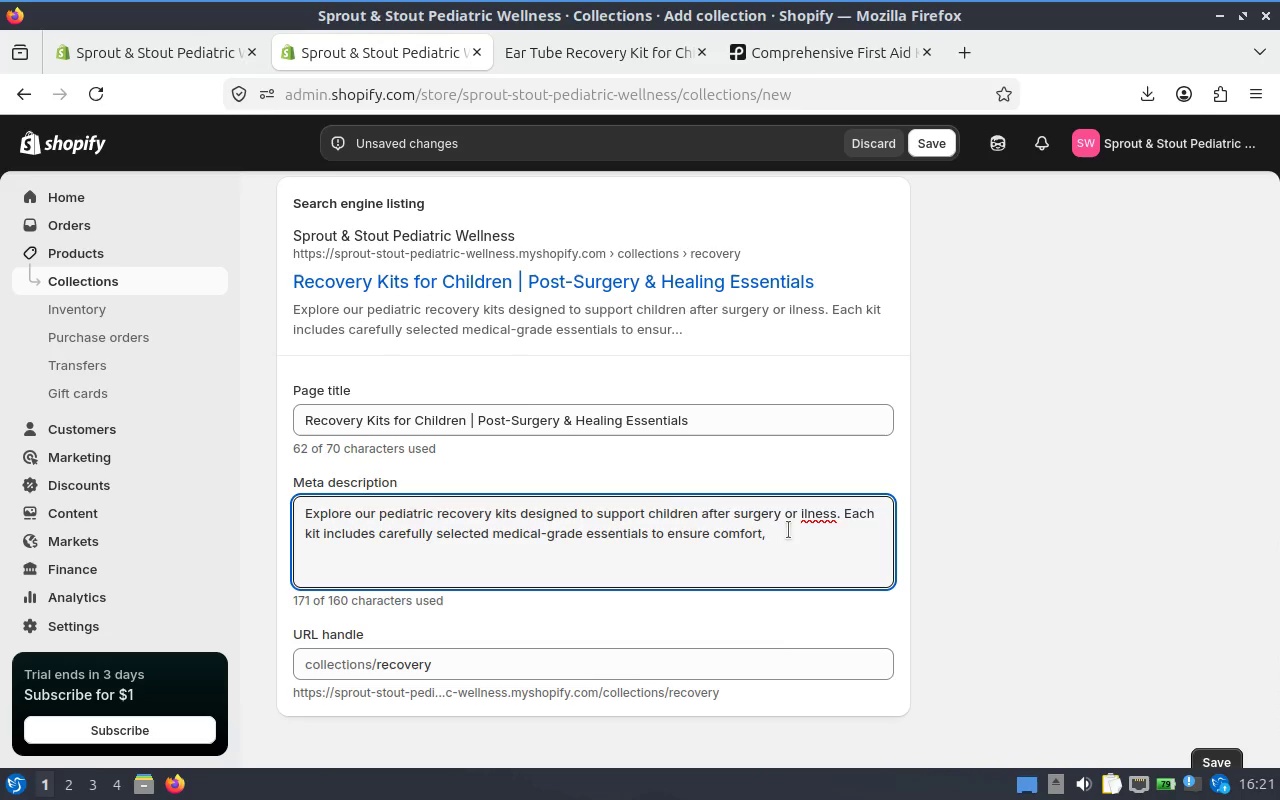 
type(Safety, and)
key(Backspace)
key(Backspace)
key(Backspace)
key(Backspace)
type(safety )
key(Backspace)
type(, and faster healing at hme.)
 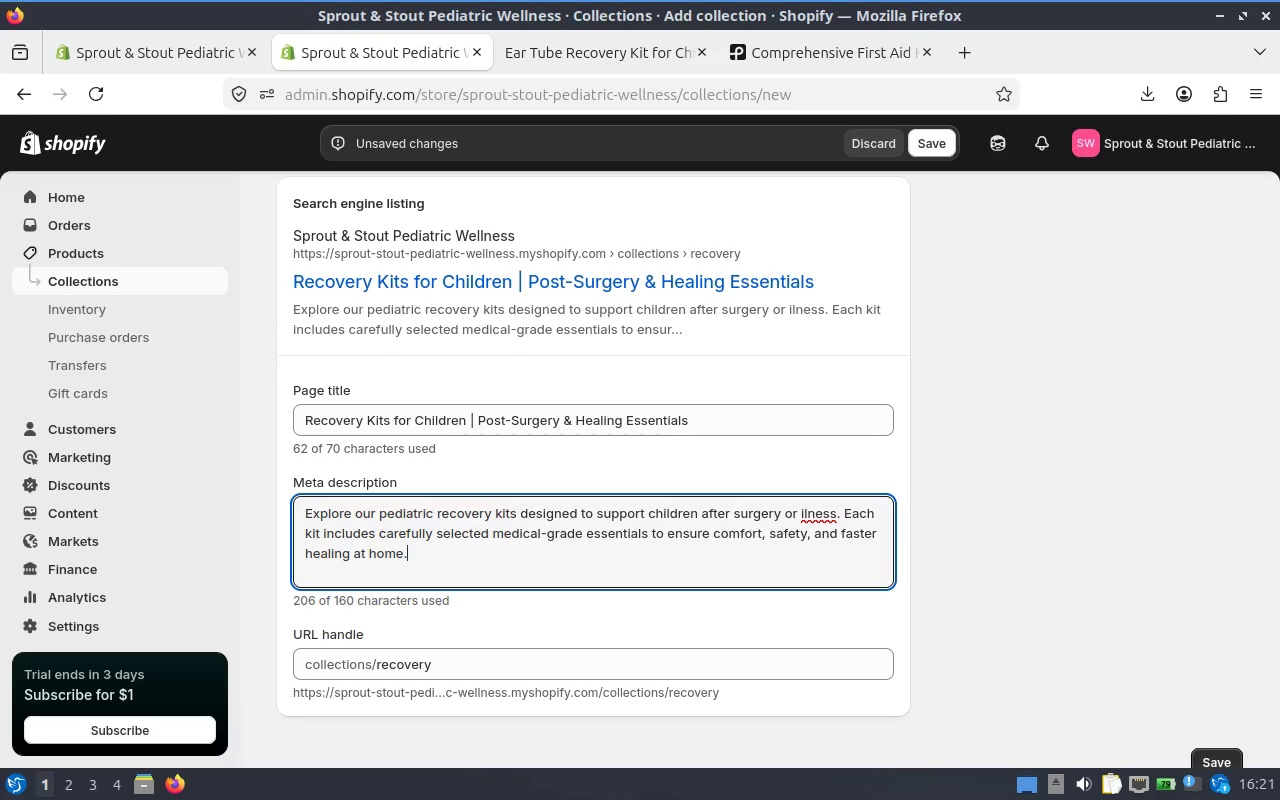 
hold_key(key=O, duration=0.33)
 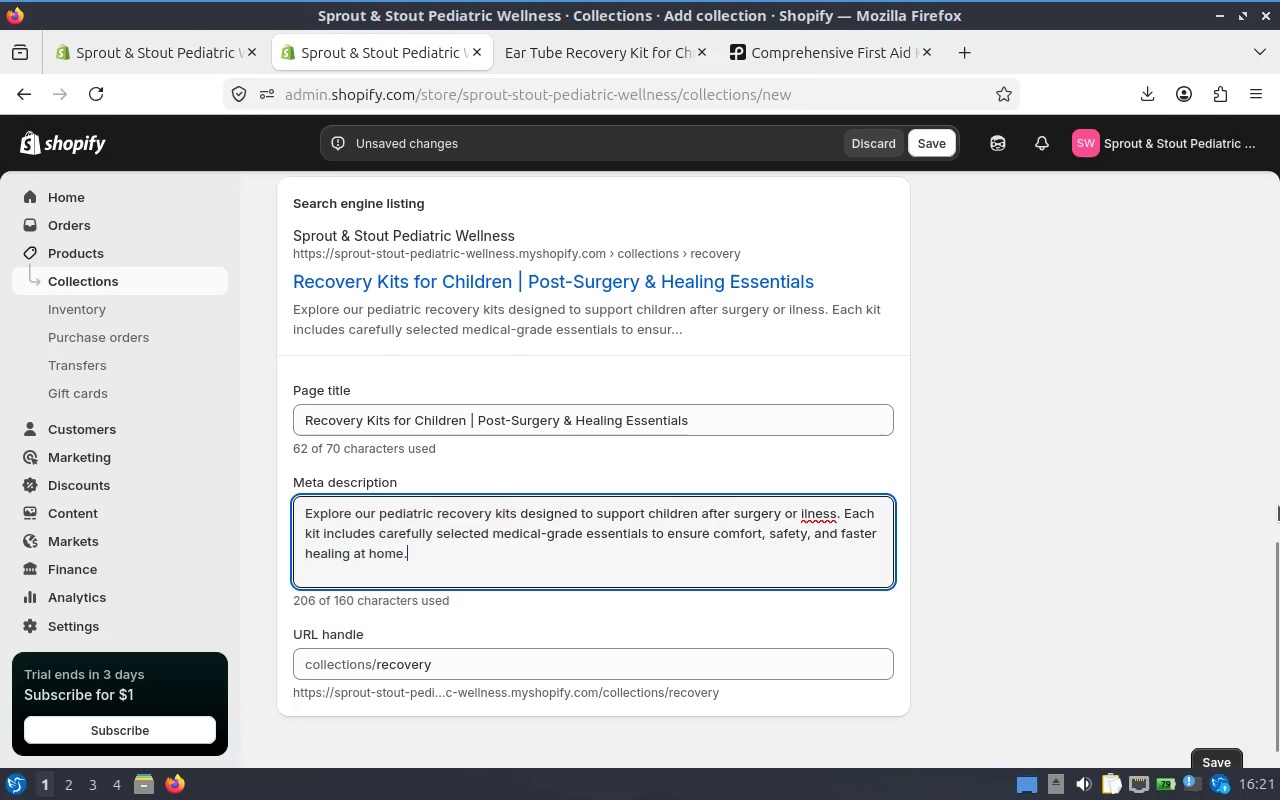 
wait(8.41)
 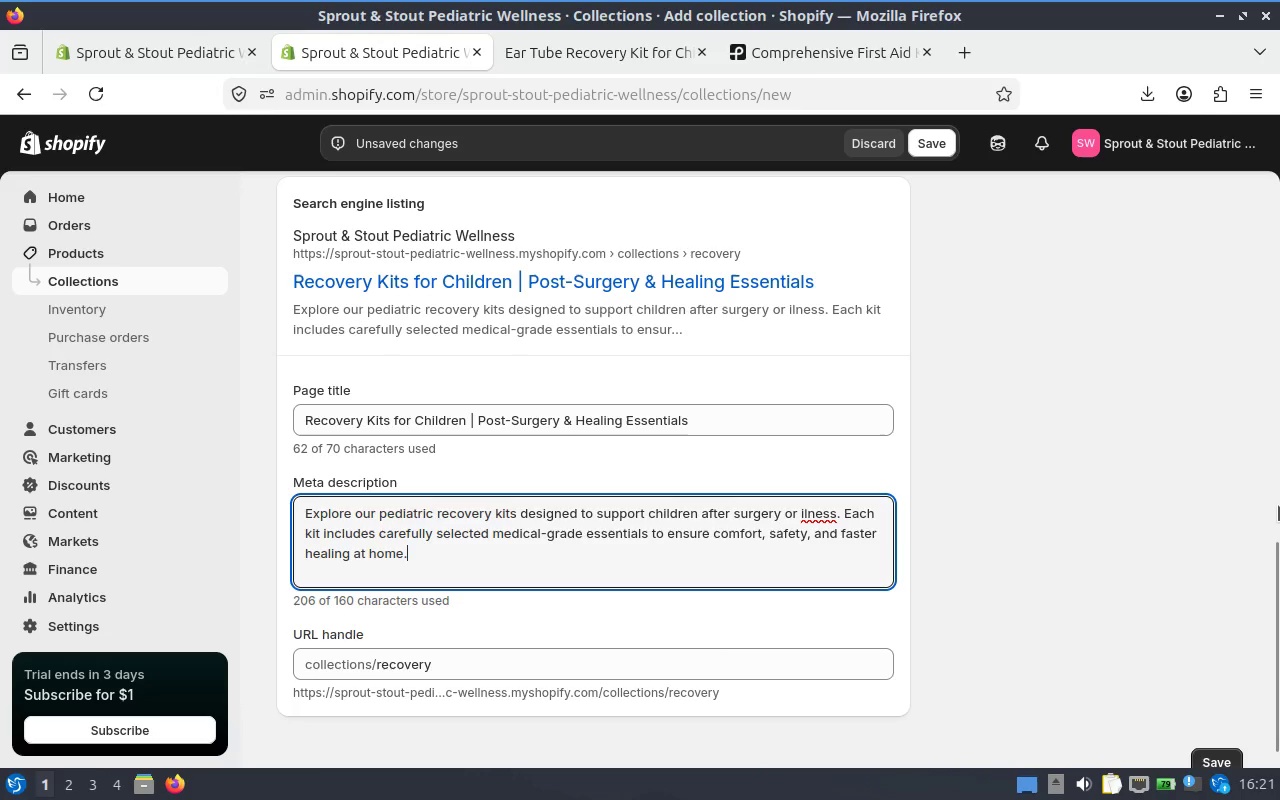 
scroll: coordinate [581, 382], scroll_direction: up, amount: 4.0
 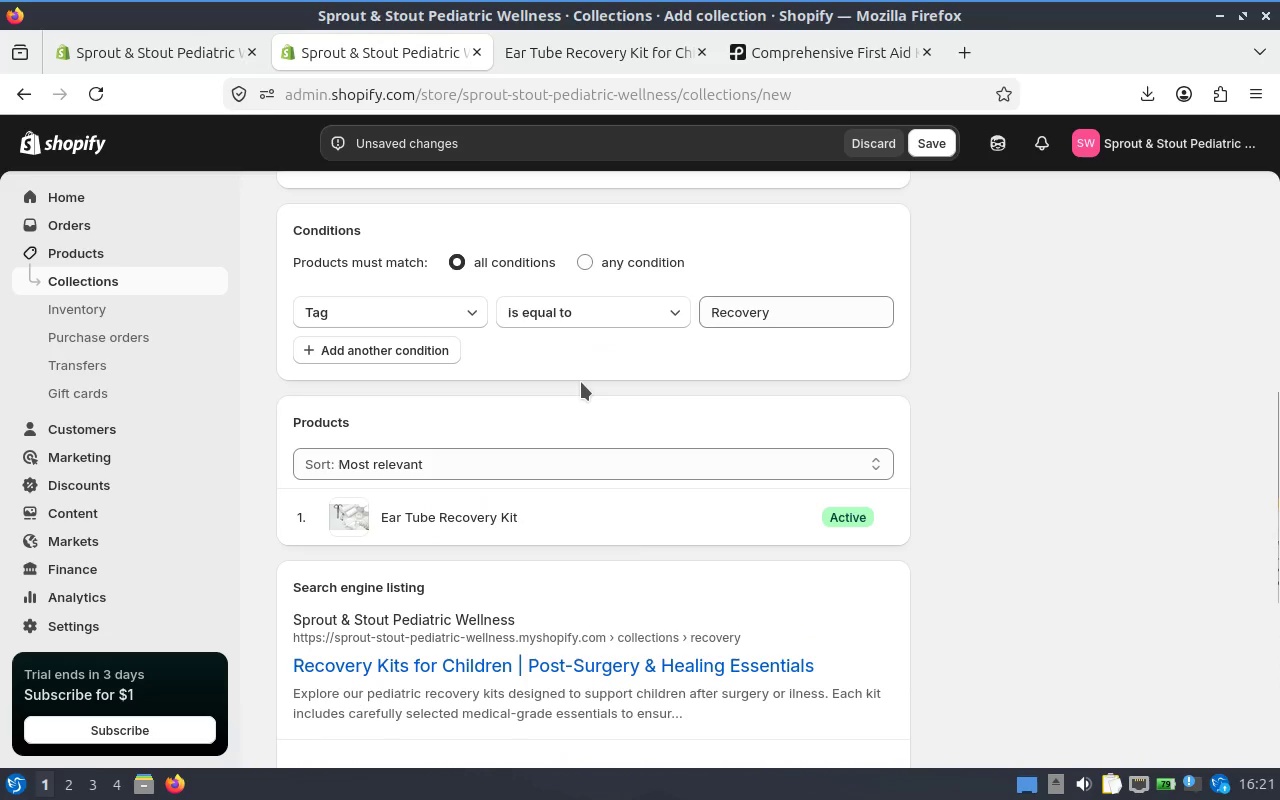 
scroll: coordinate [581, 384], scroll_direction: down, amount: 3.0
 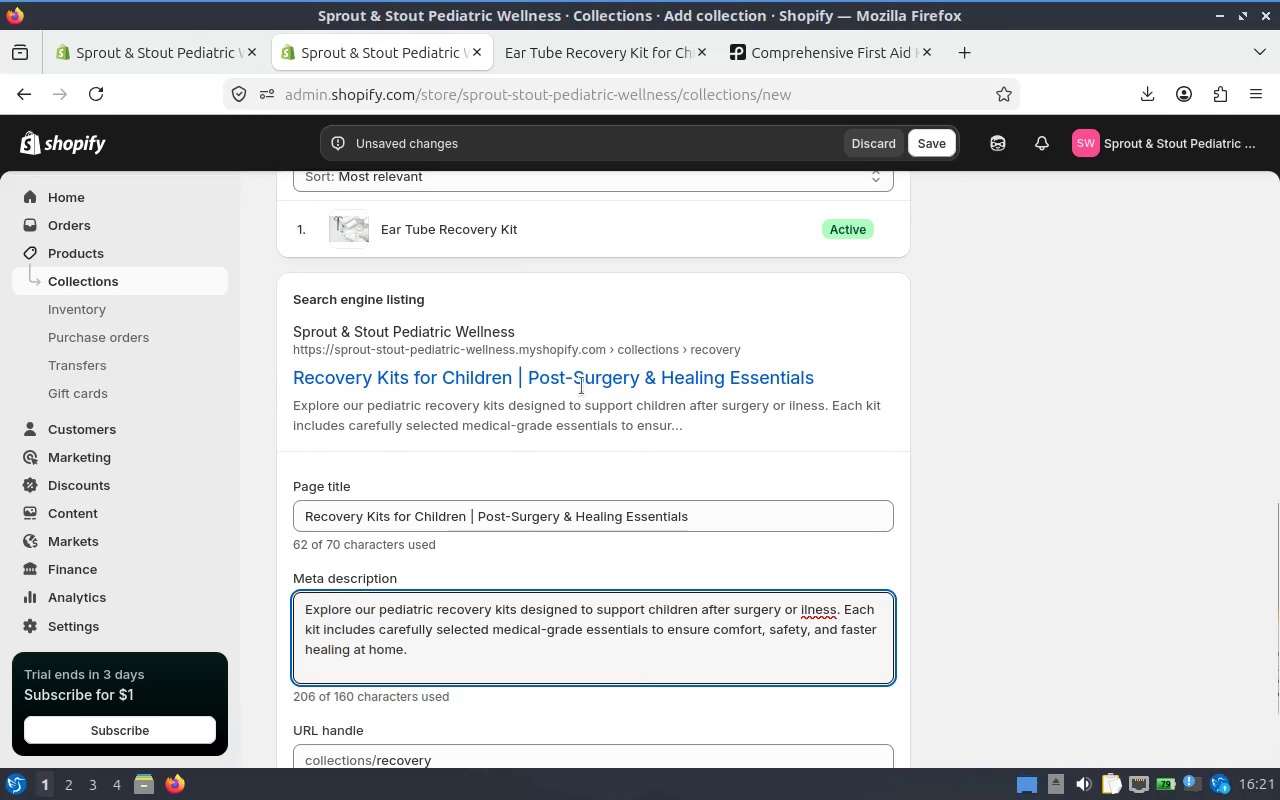 
scroll: coordinate [573, 384], scroll_direction: up, amount: 10.0
 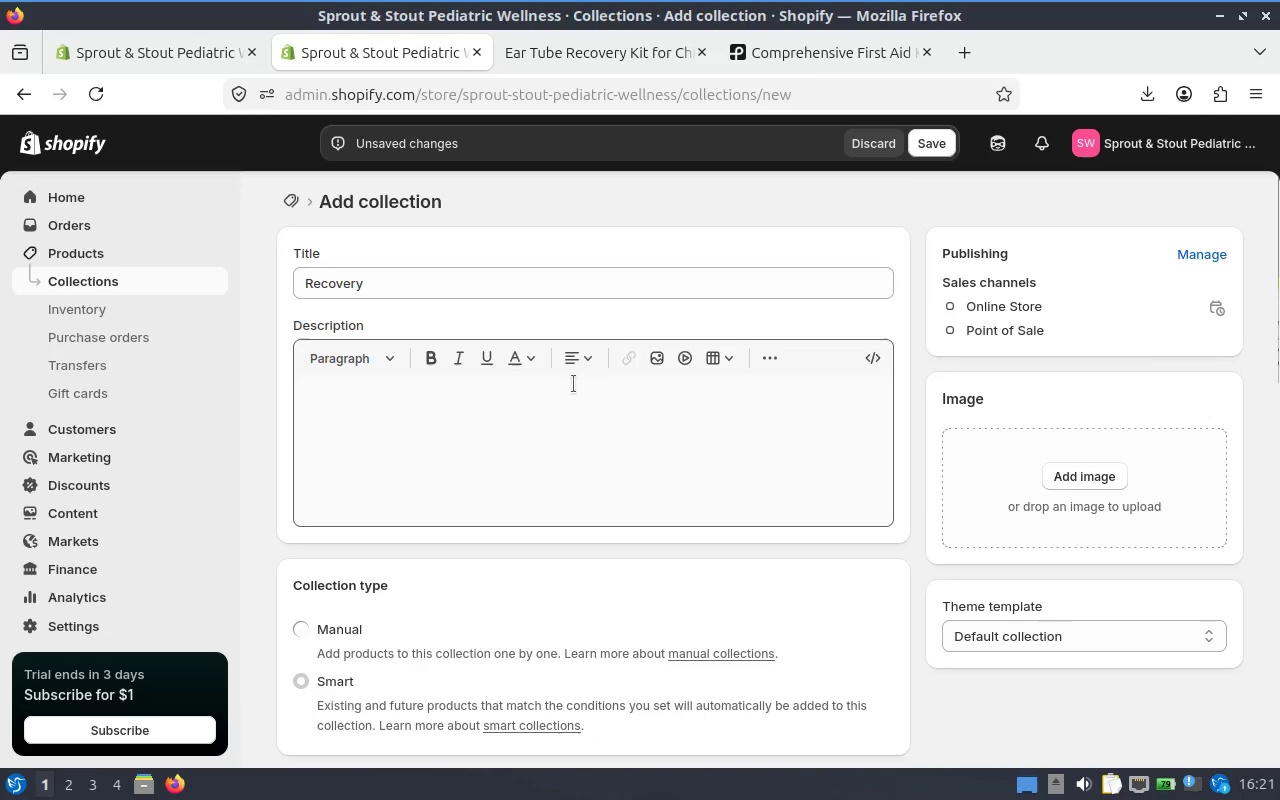 
scroll: coordinate [571, 396], scroll_direction: down, amount: 9.0
 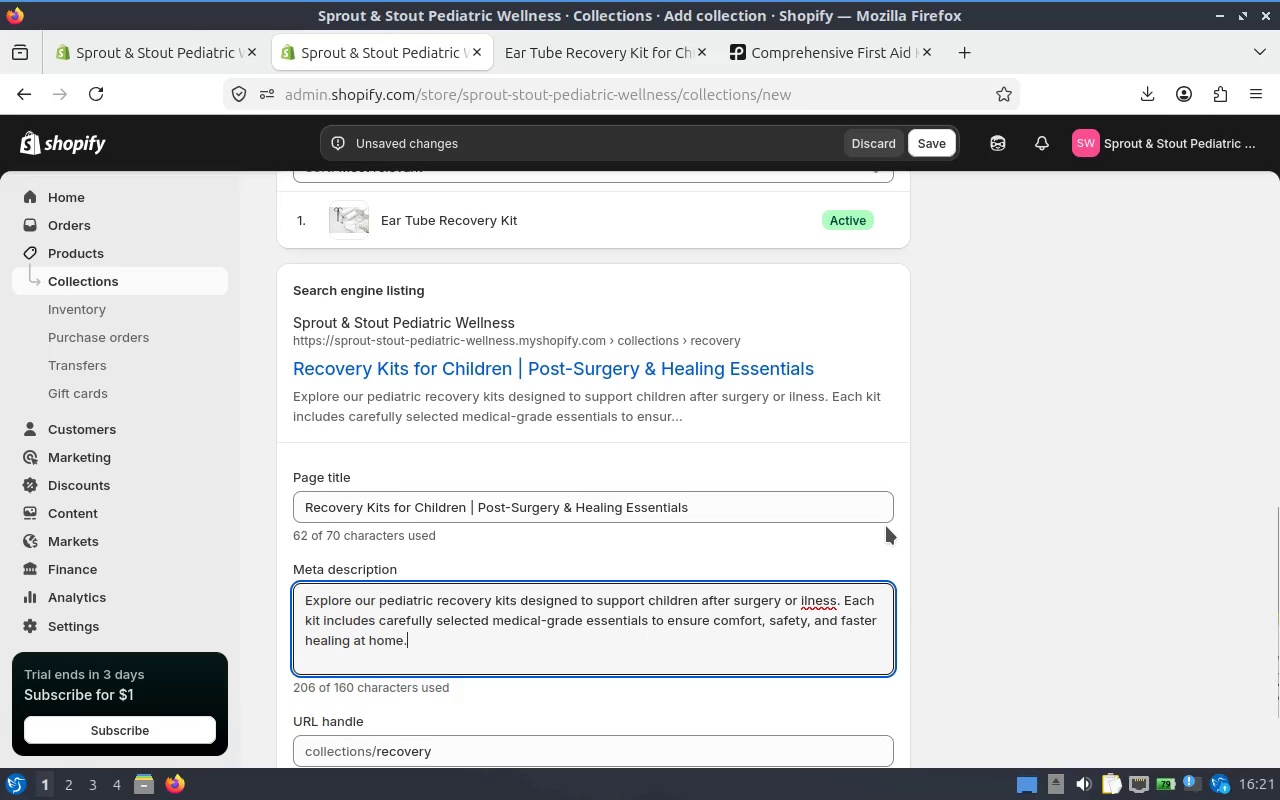 
wait(6.15)
 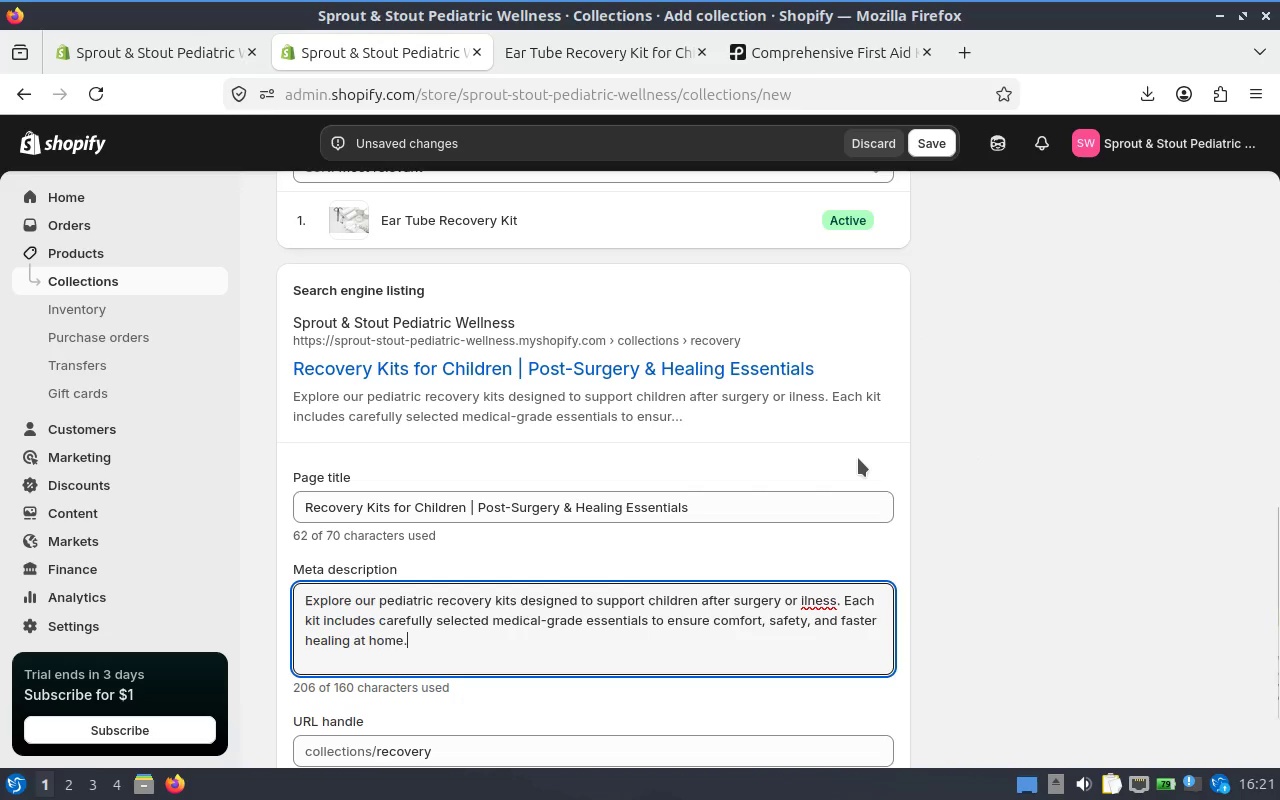 
left_click([646, 501])
 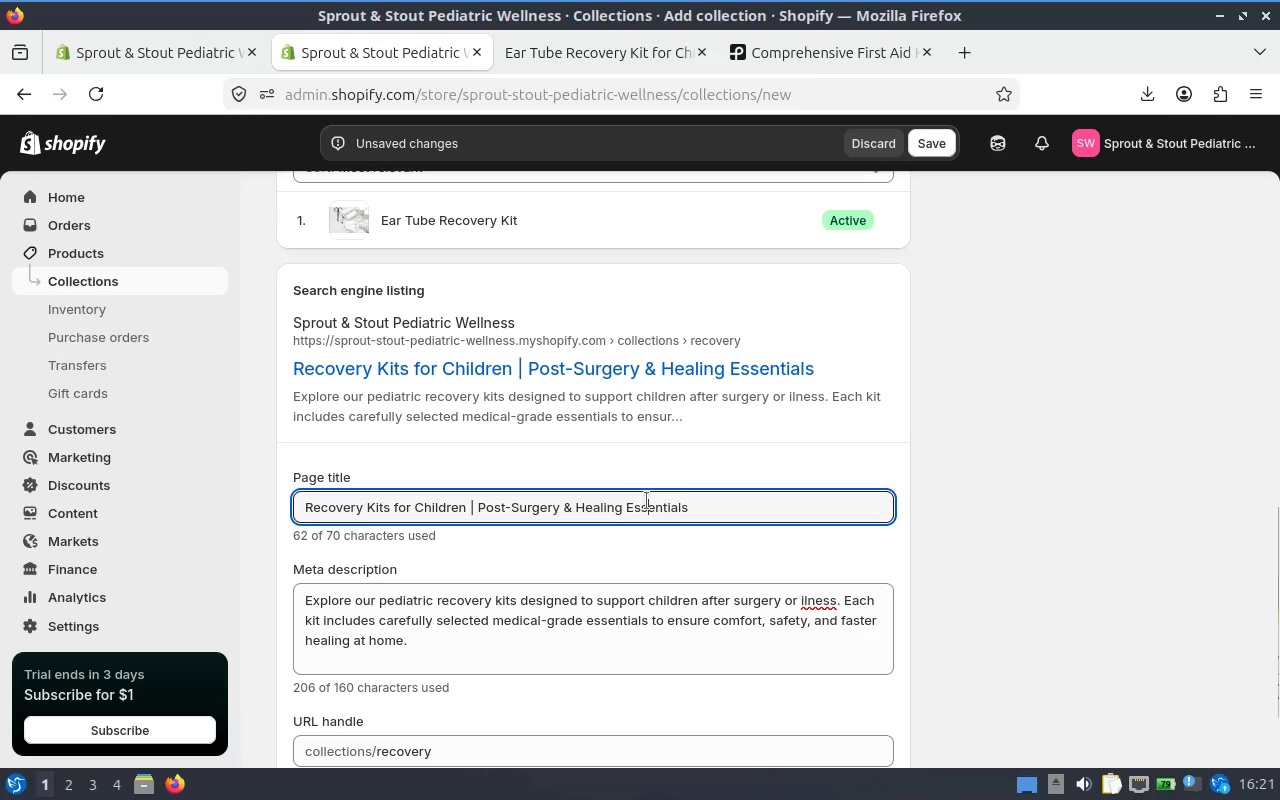 
key(Control+A)
 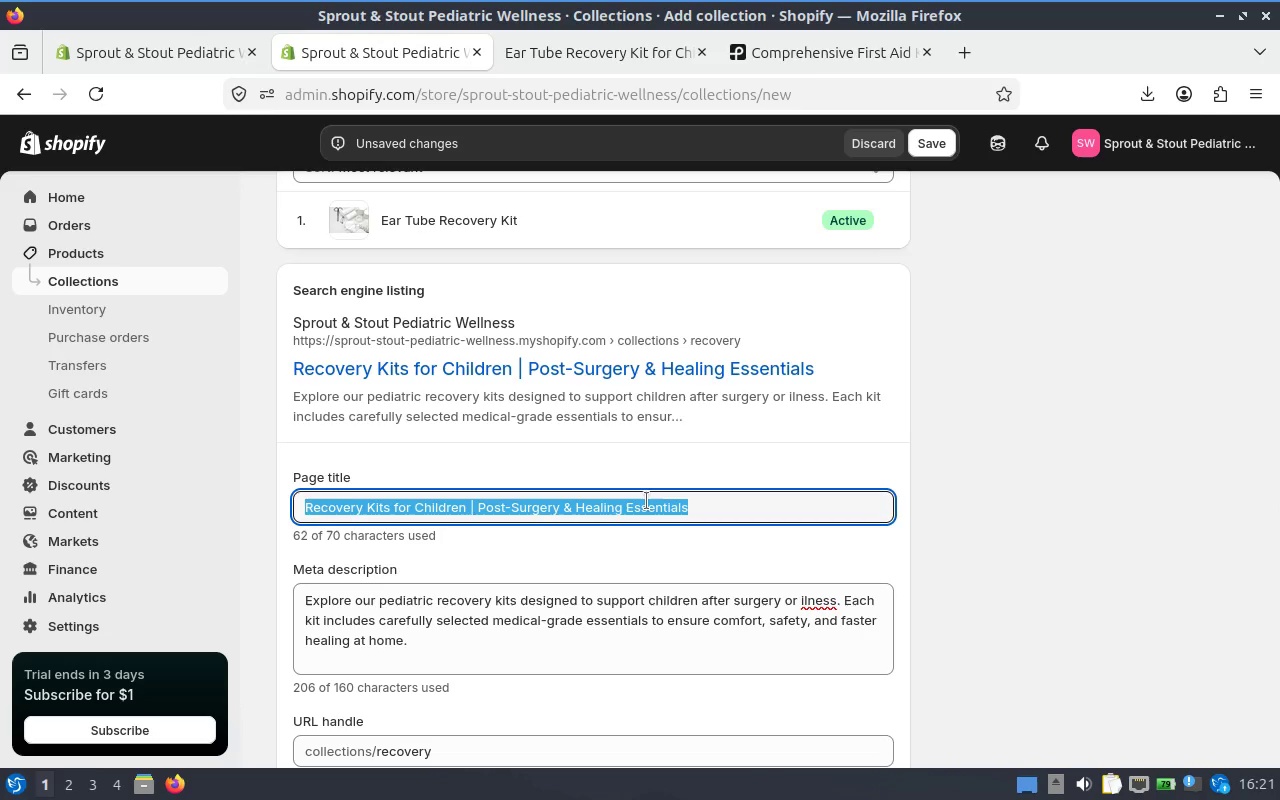 
key(Control+X)
 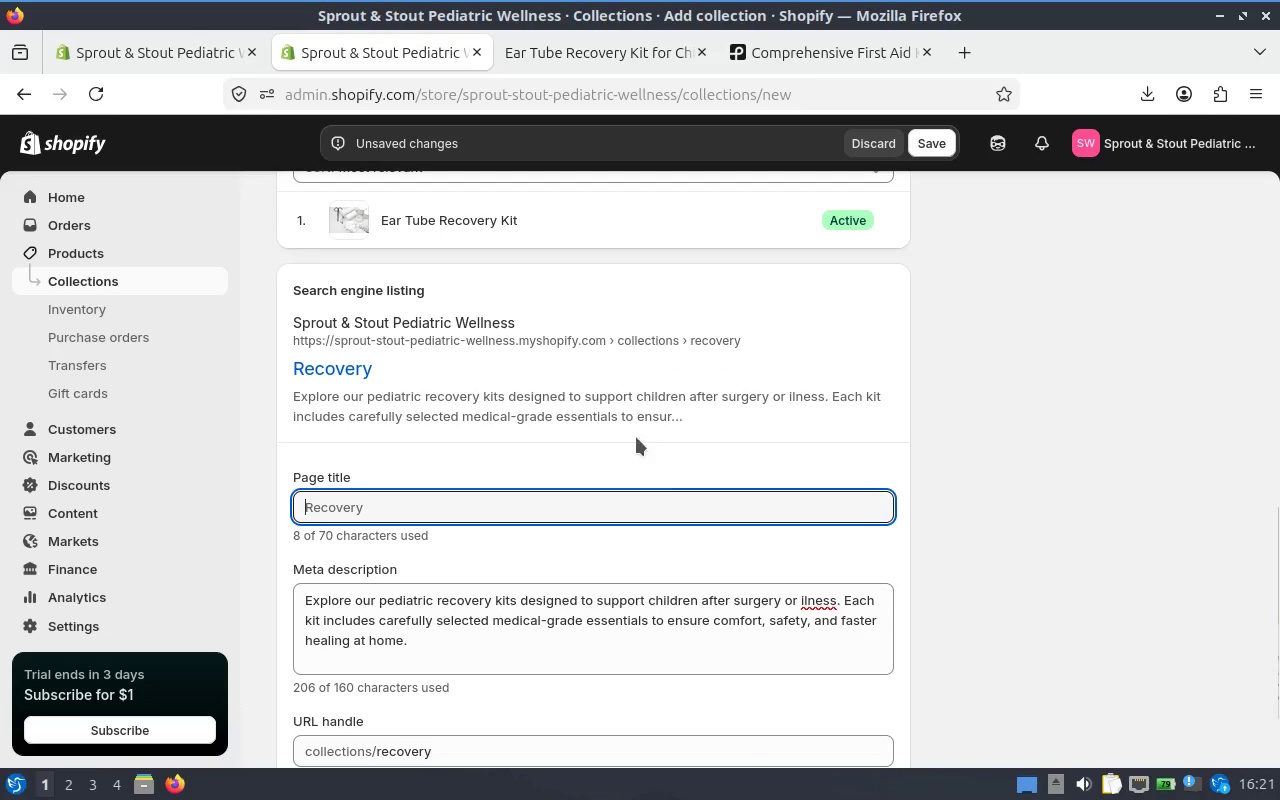 
scroll: coordinate [617, 405], scroll_direction: up, amount: 6.0
 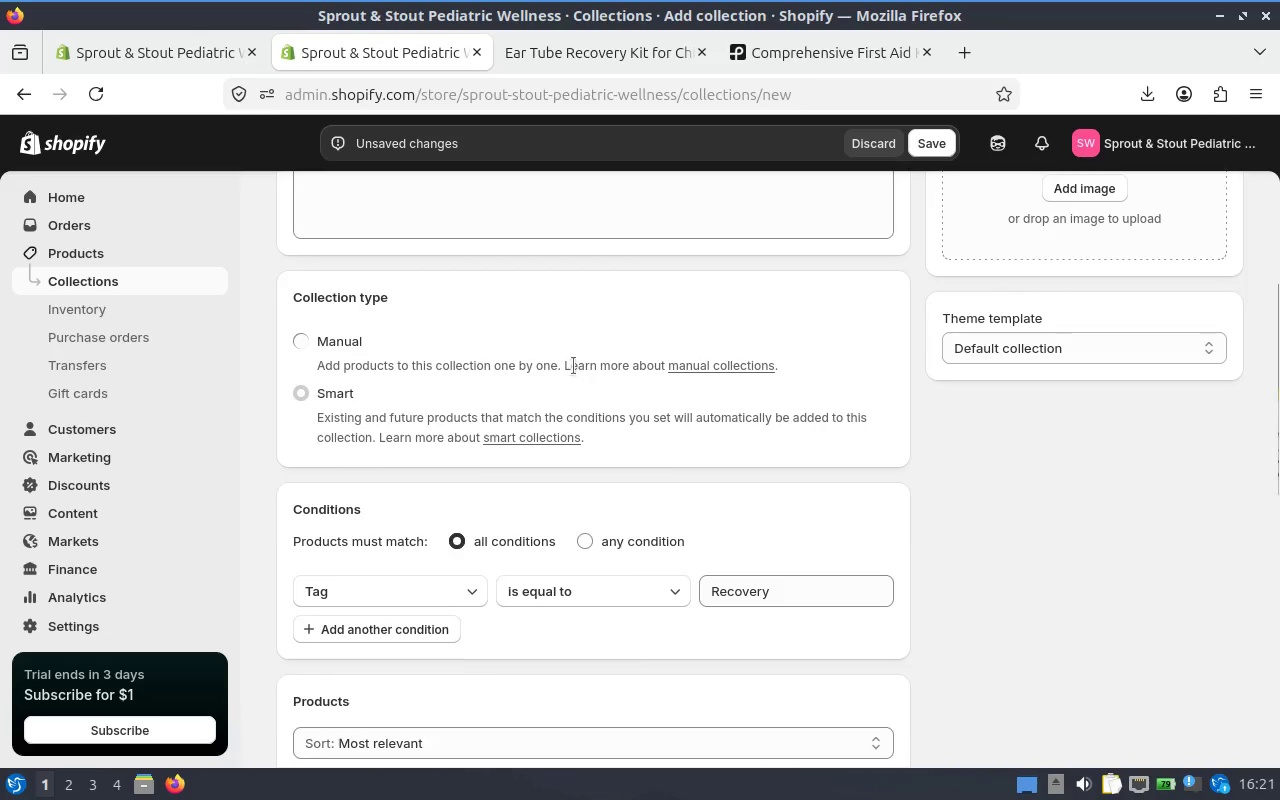 
left_click([496, 280])
 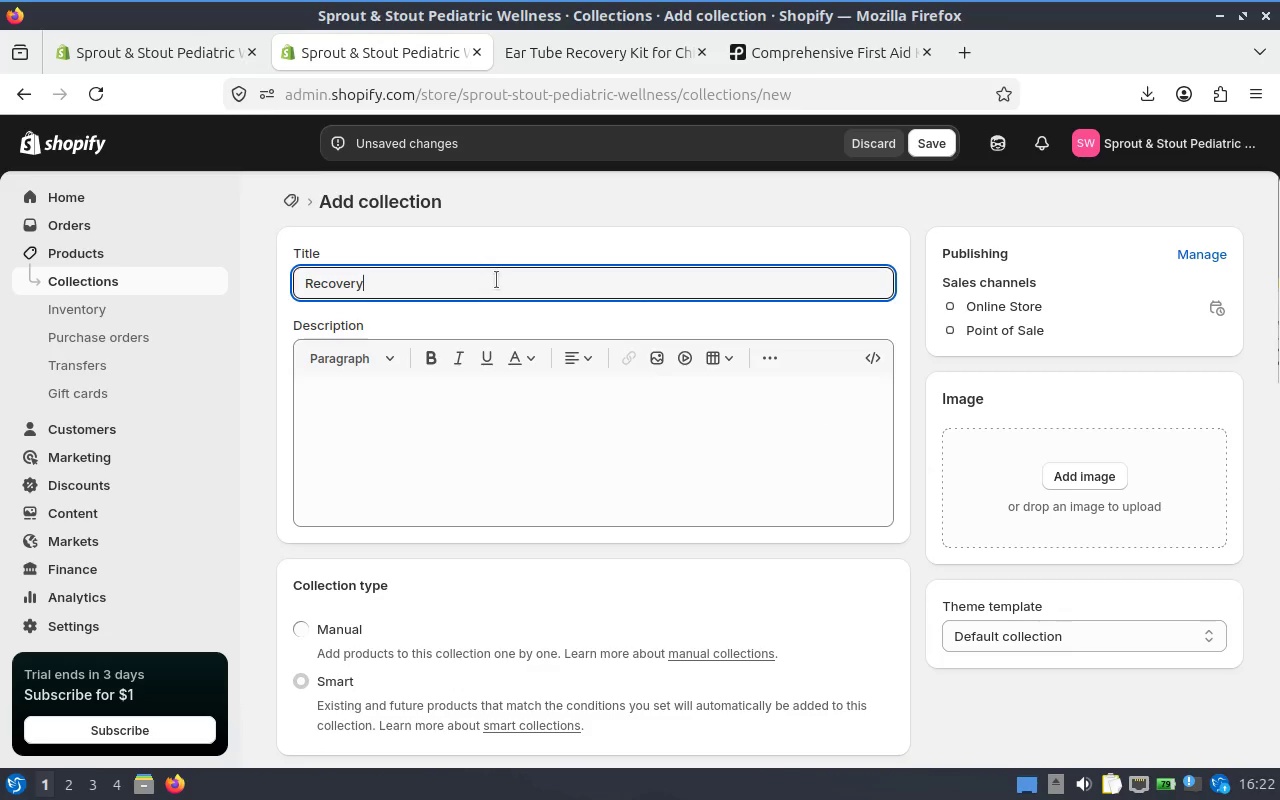 
scroll: coordinate [565, 357], scroll_direction: up, amount: 7.0
 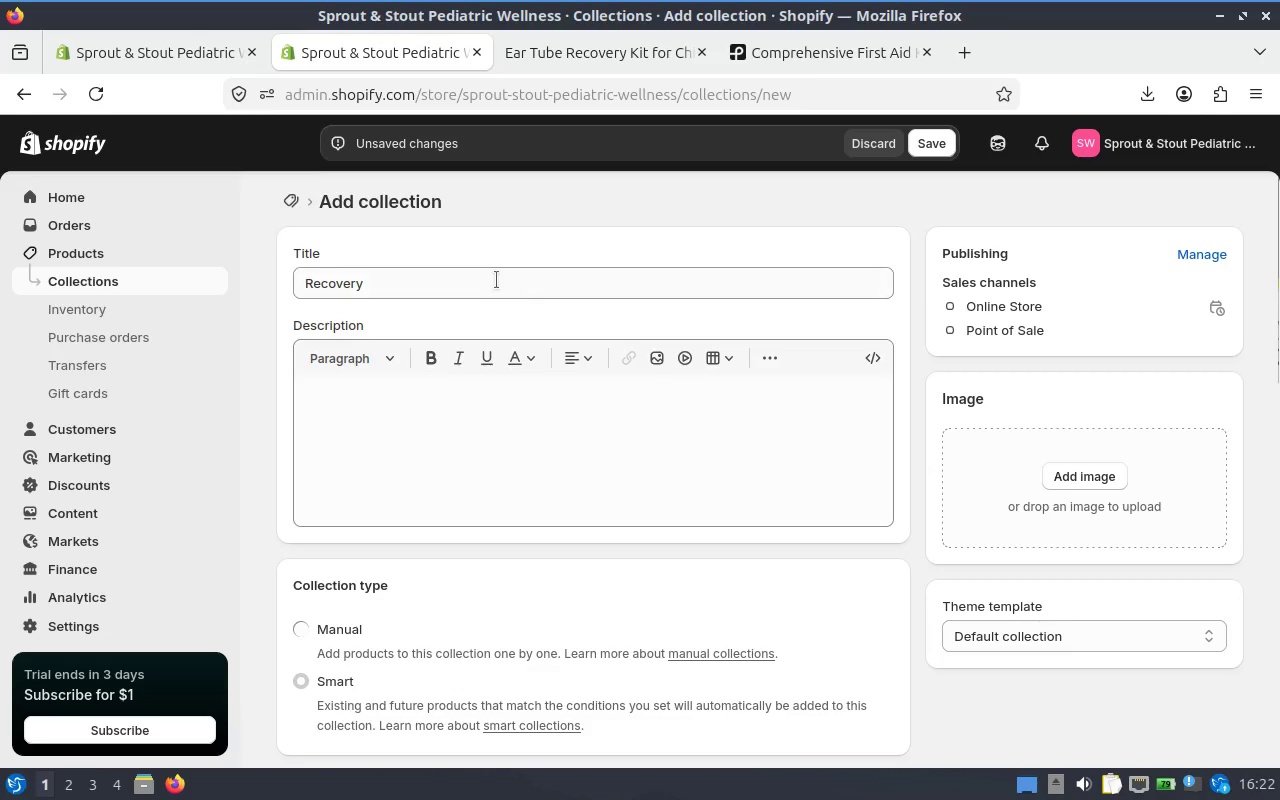 
key(Control+A)
 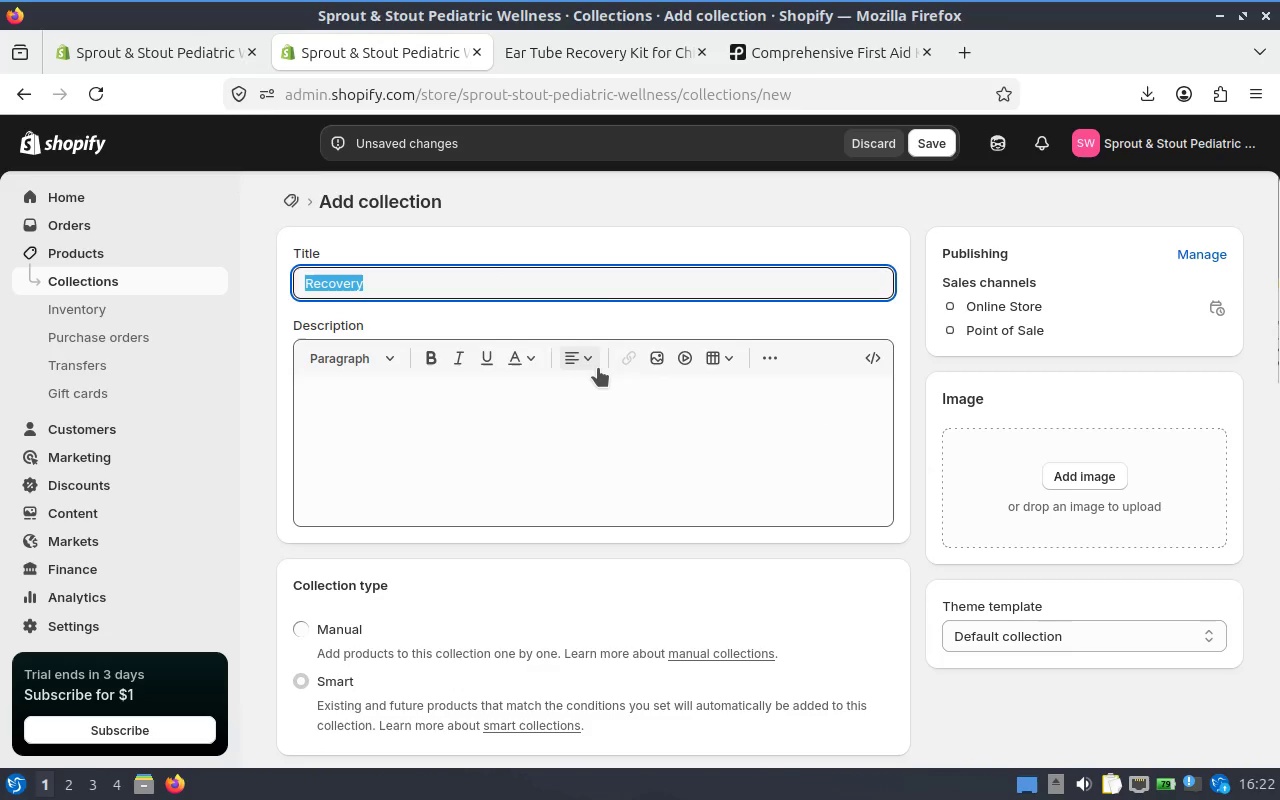 
key(Control+V)
 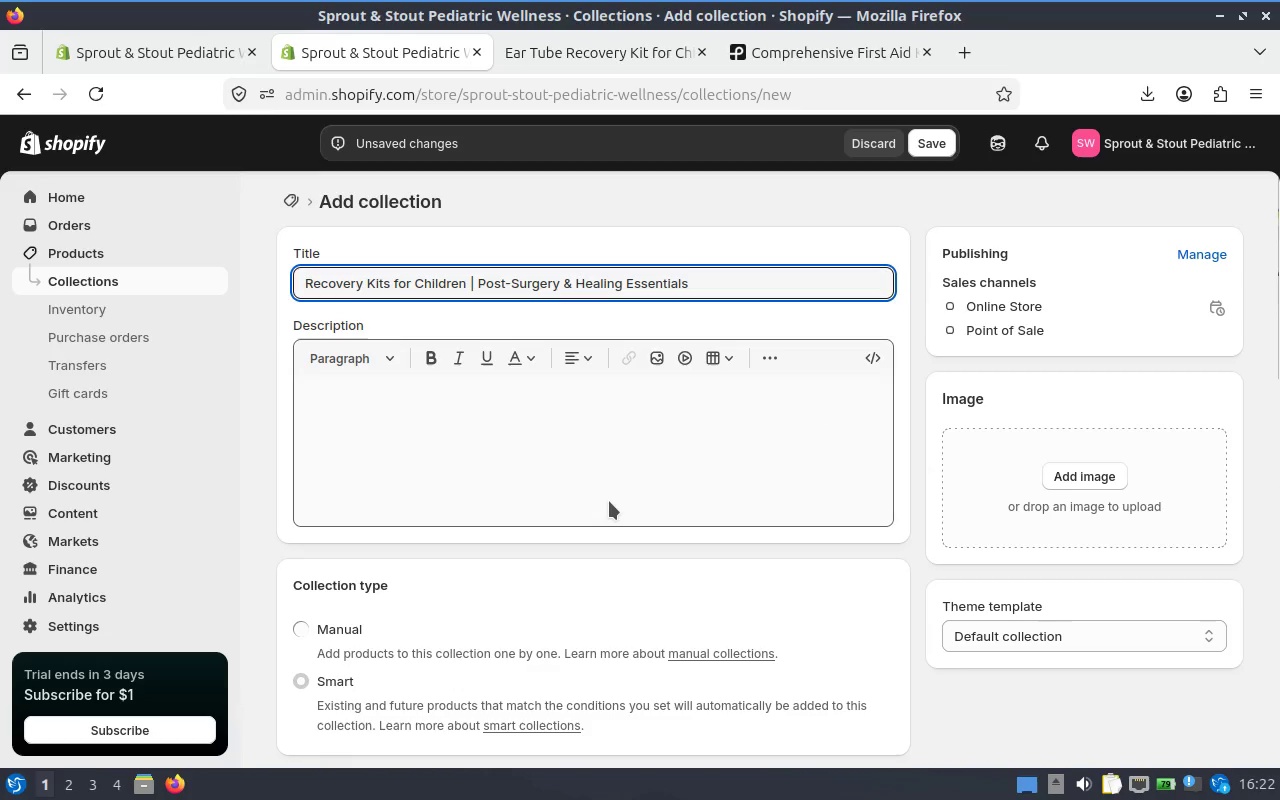 
scroll: coordinate [667, 488], scroll_direction: down, amount: 5.0
 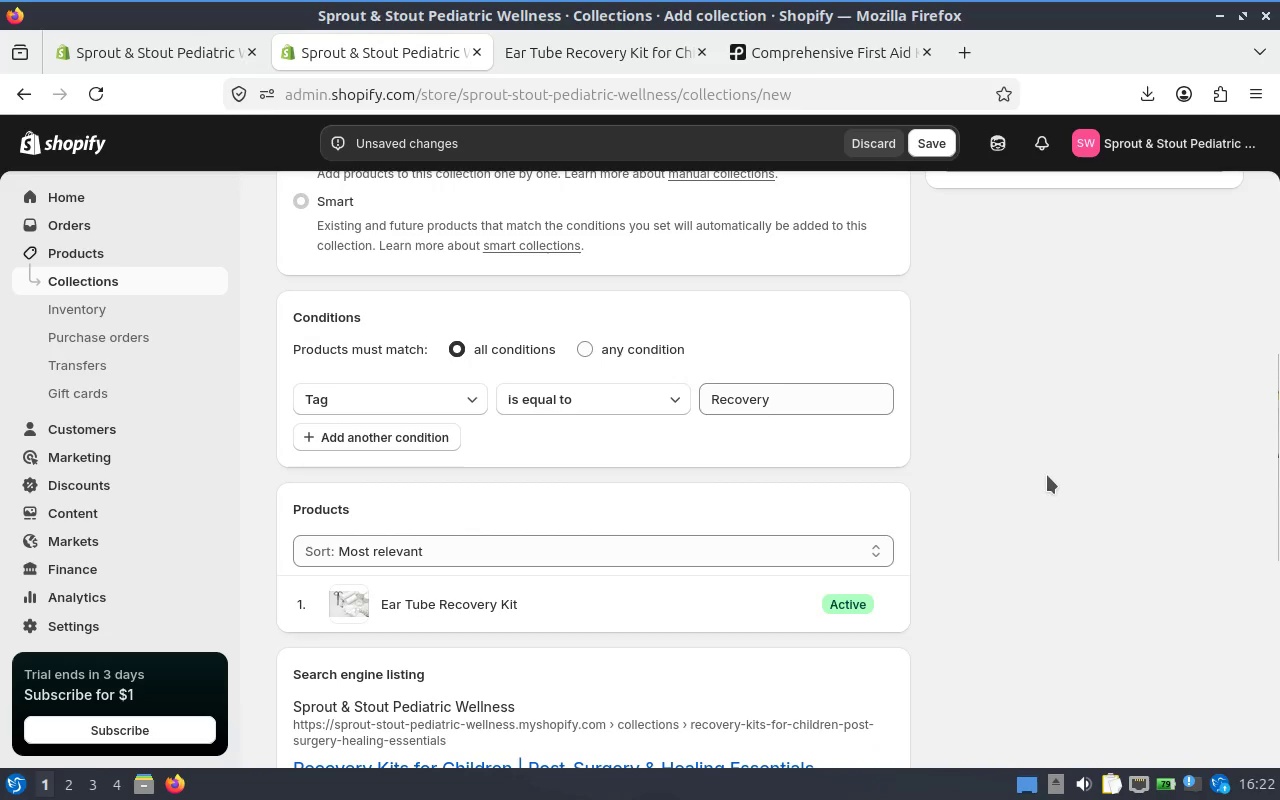 
left_click([1018, 476])
 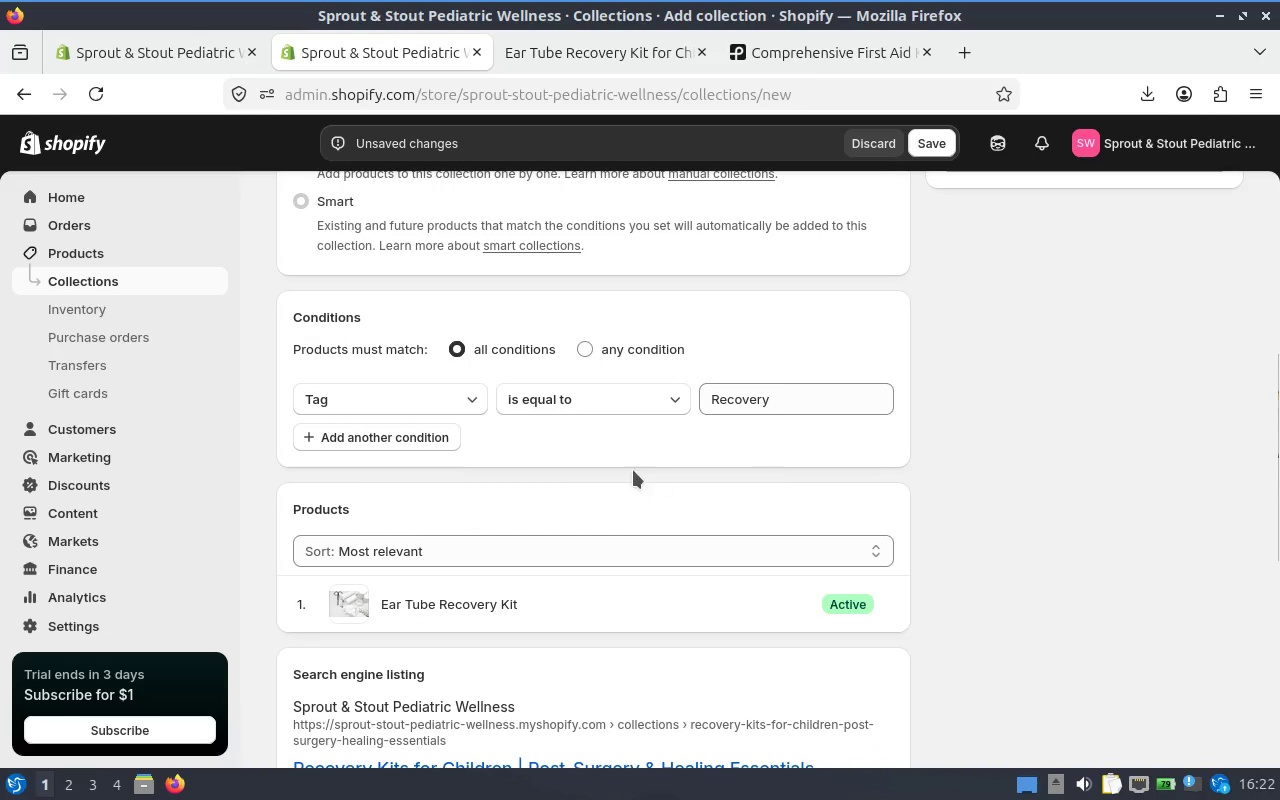 
scroll: coordinate [634, 472], scroll_direction: down, amount: 2.0
 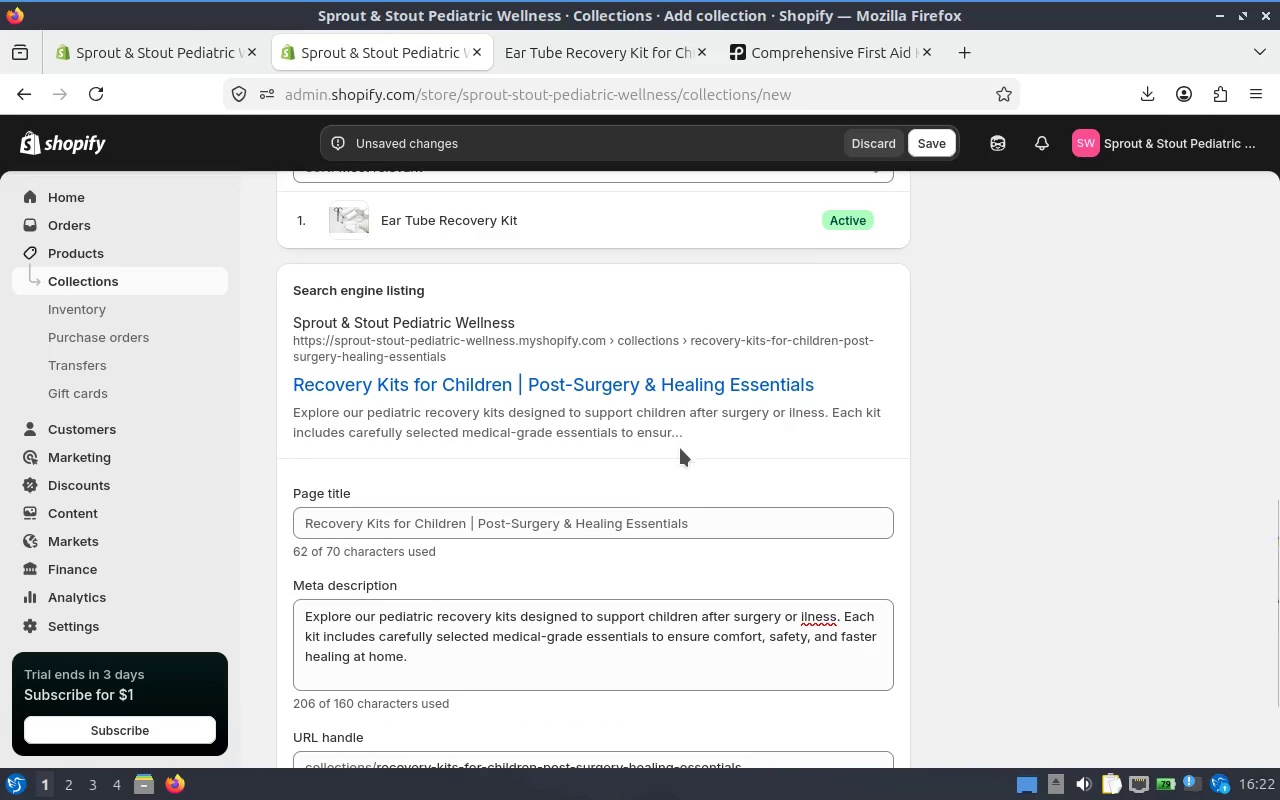 
left_click([618, 517])
 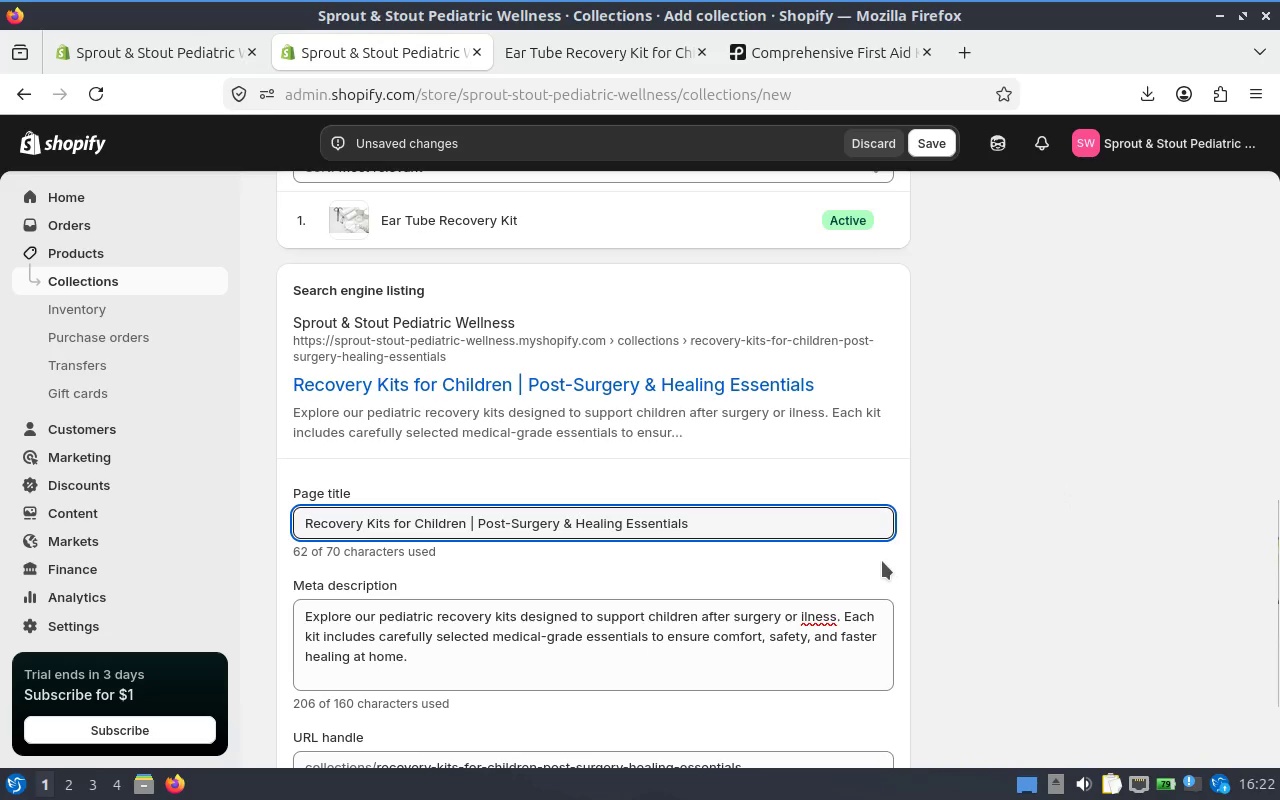 
wait(5.07)
 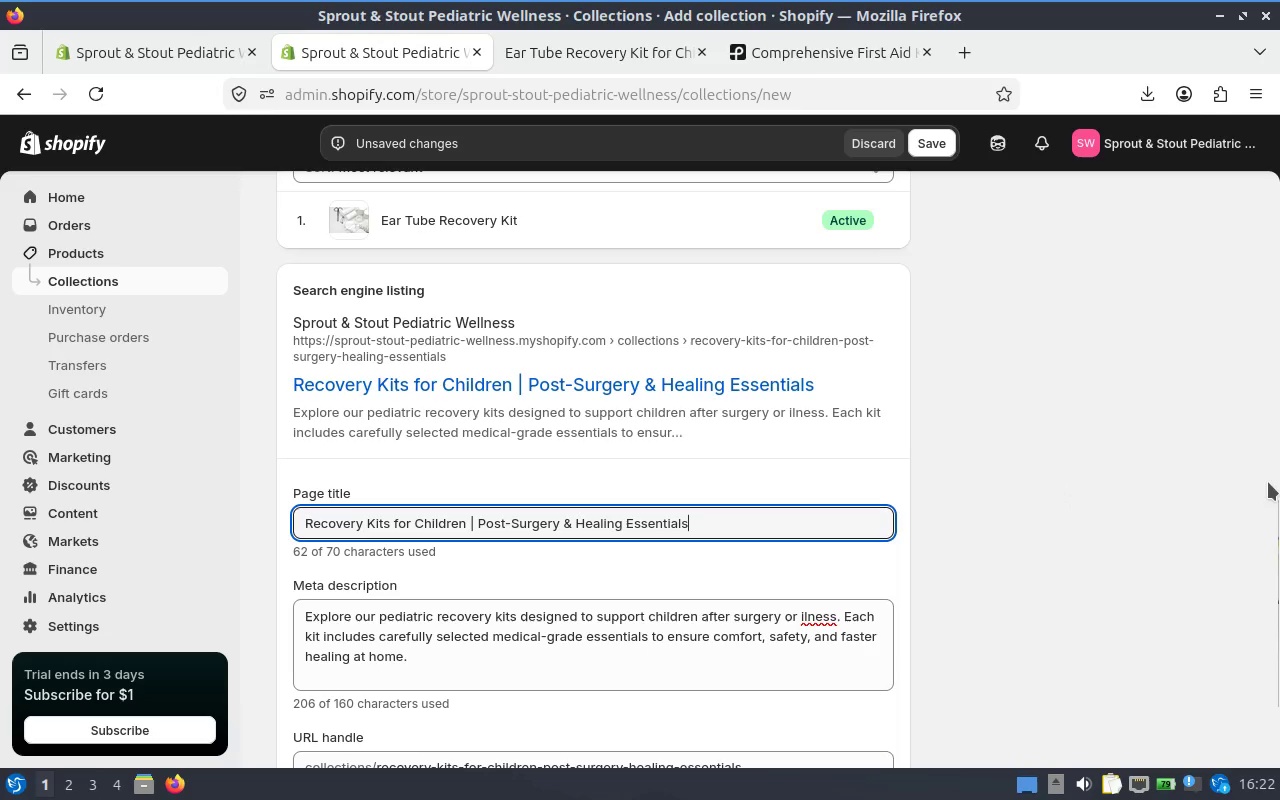 
left_click([547, 513])
 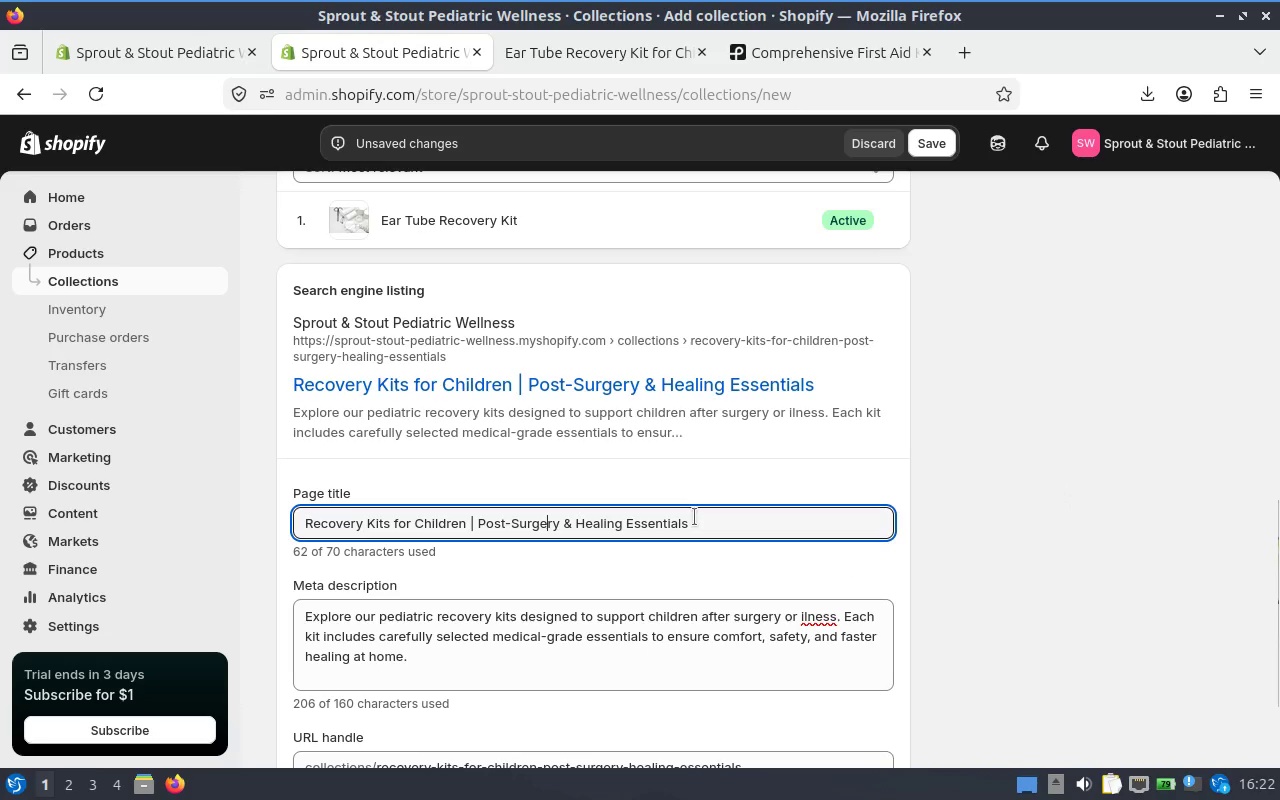 
key(Control+A)
 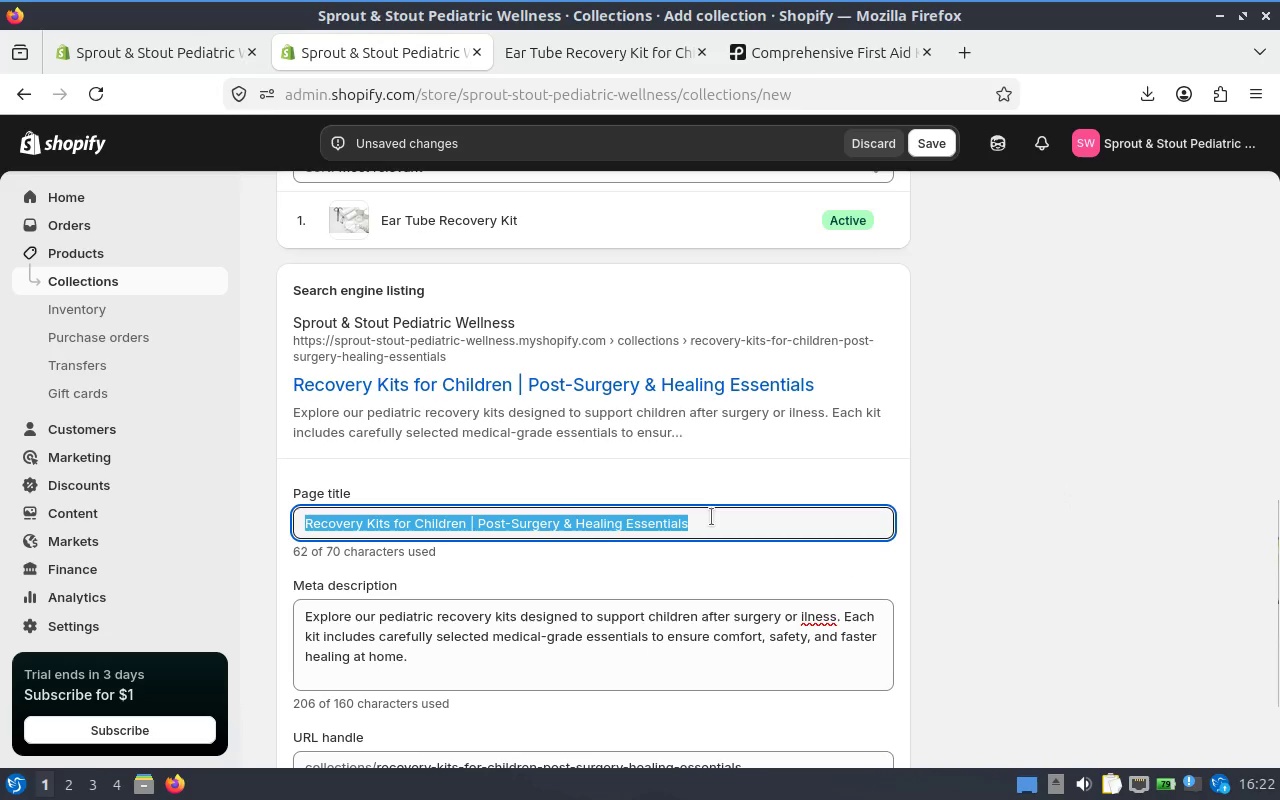 
type(Child Recovery Kits | Post-s)
key(Backspace)
type(Suregery Care for kids)
 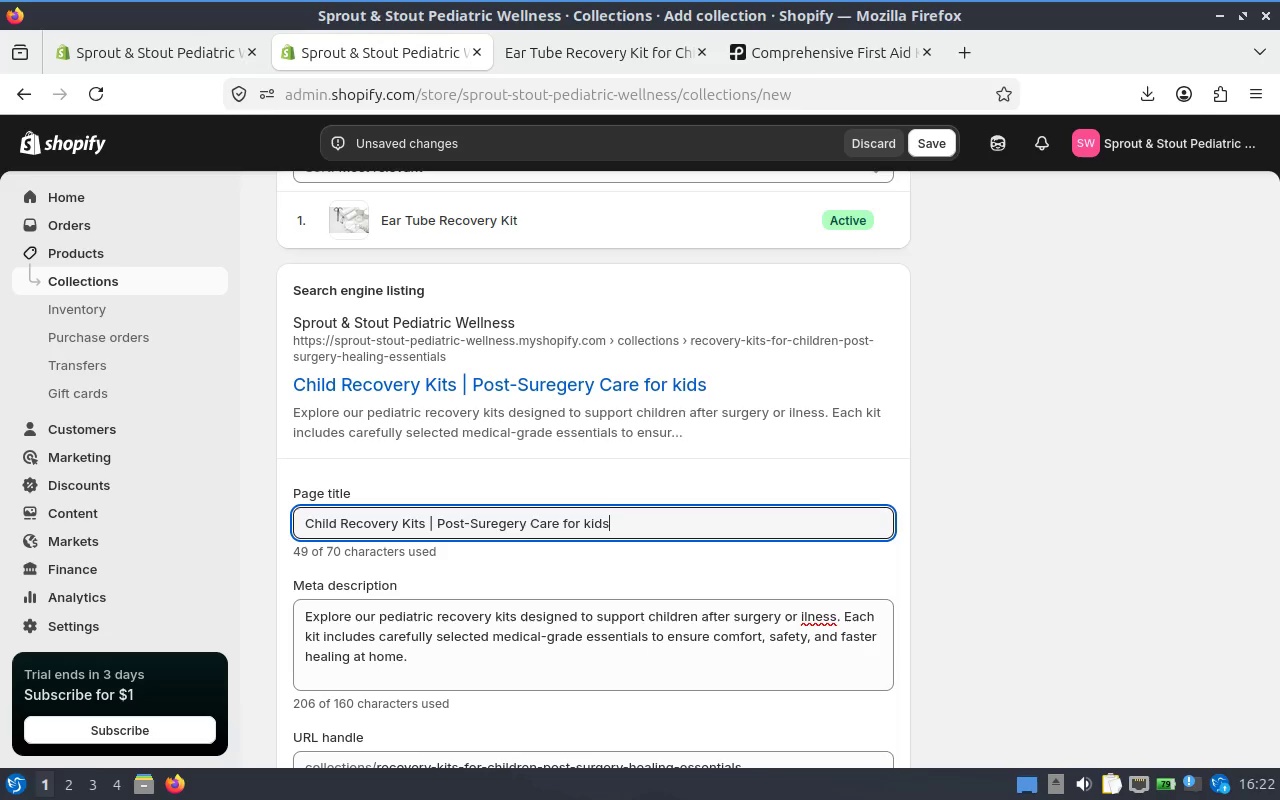 
wait(5.06)
 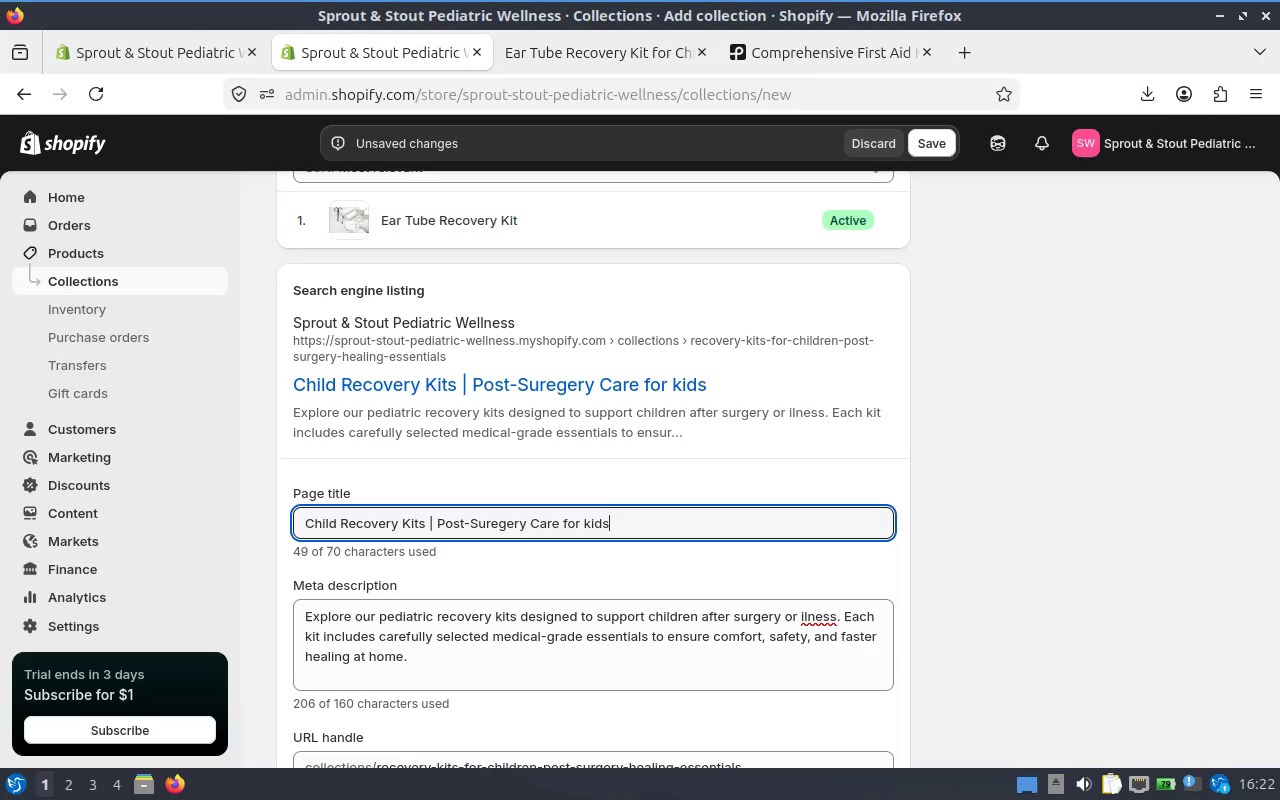 
left_click([658, 624])
 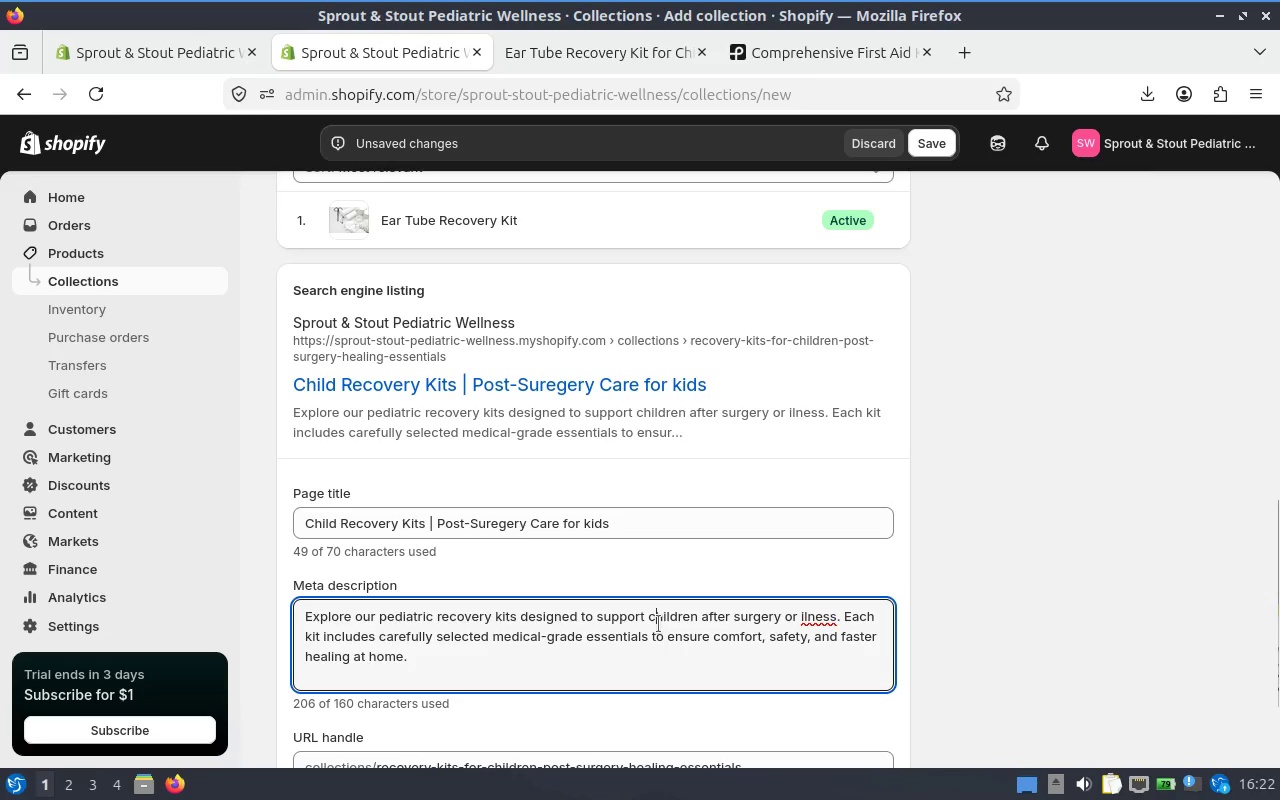 
key(Control+A)
 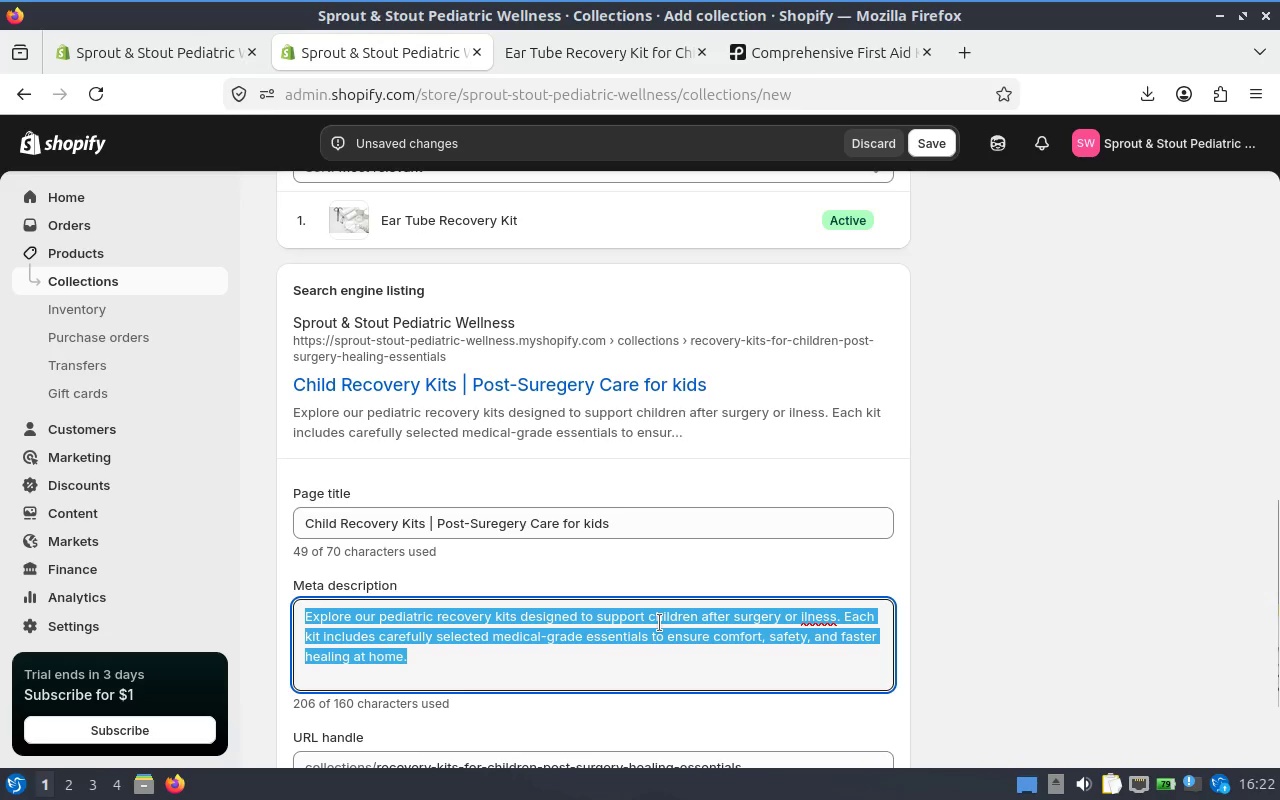 
key(Control+X)
 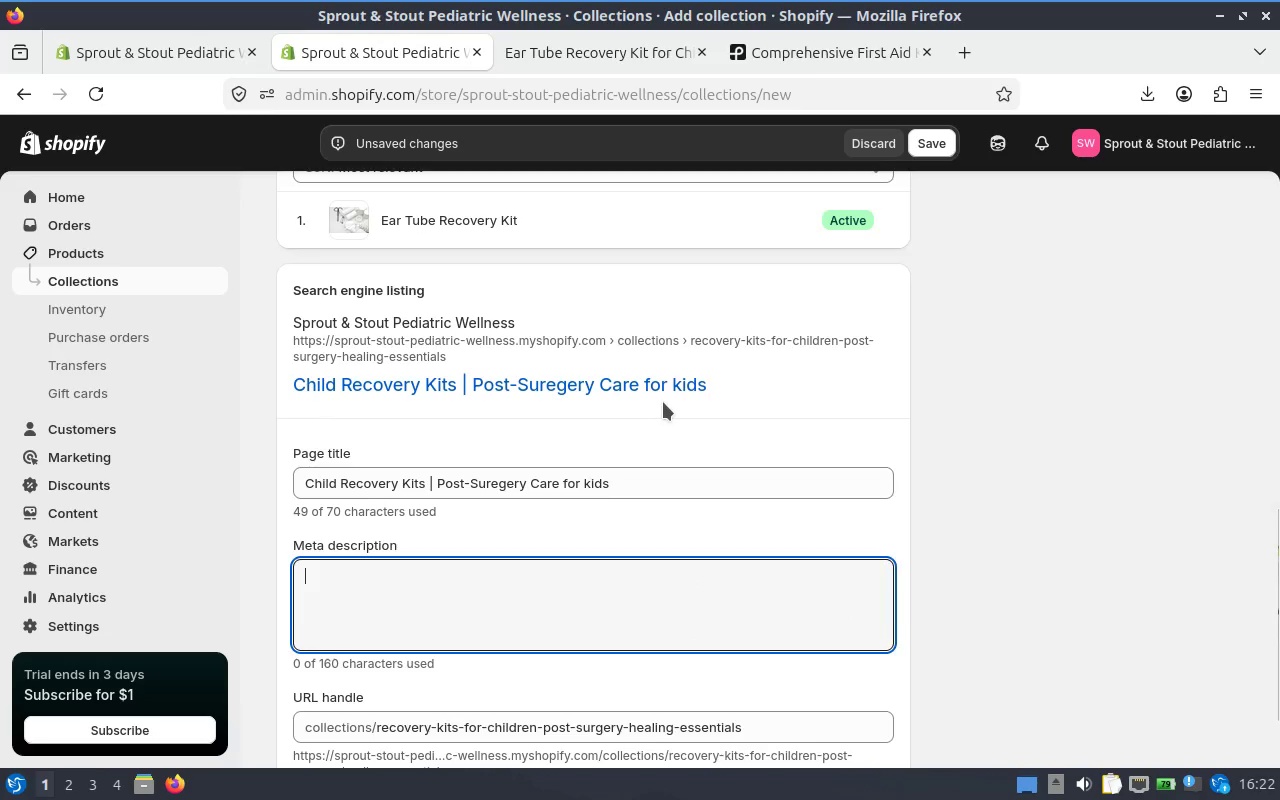 
scroll: coordinate [646, 398], scroll_direction: up, amount: 9.0
 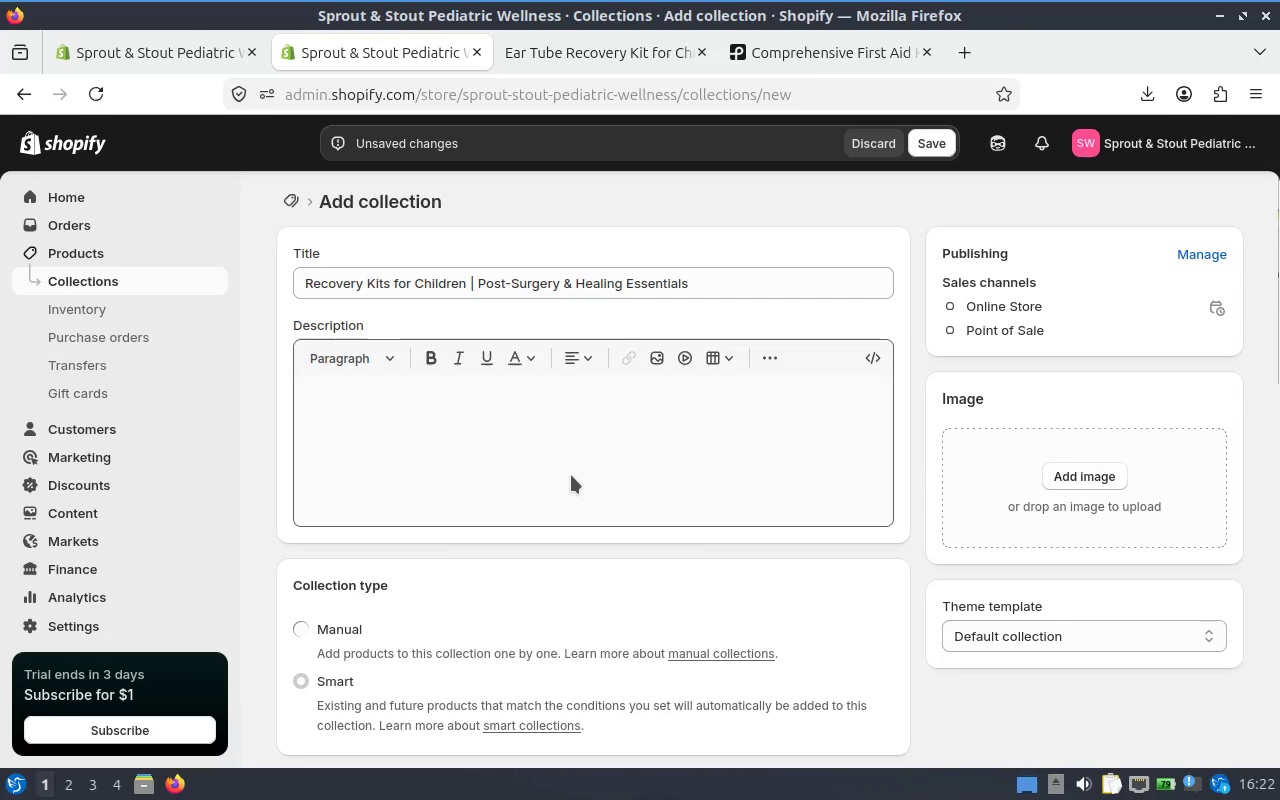 
left_click([571, 475])
 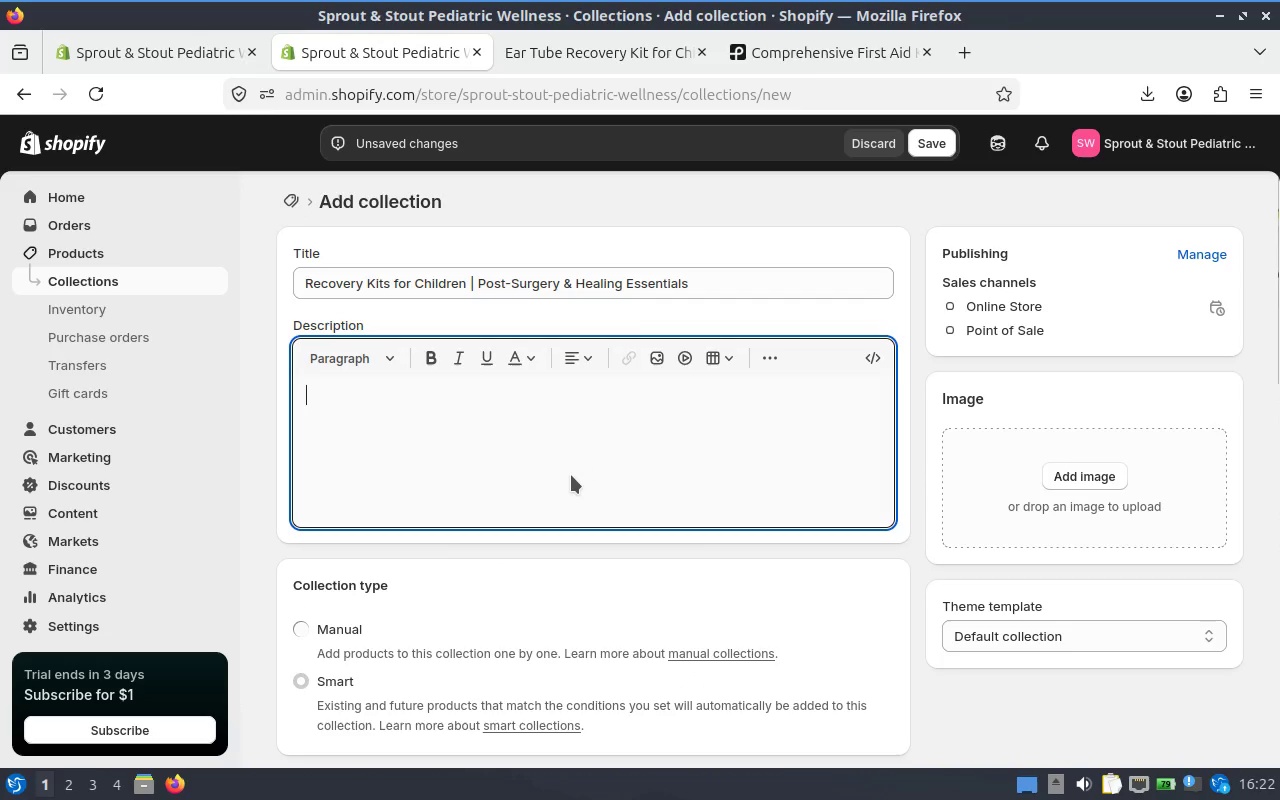 
key(Control+V)
 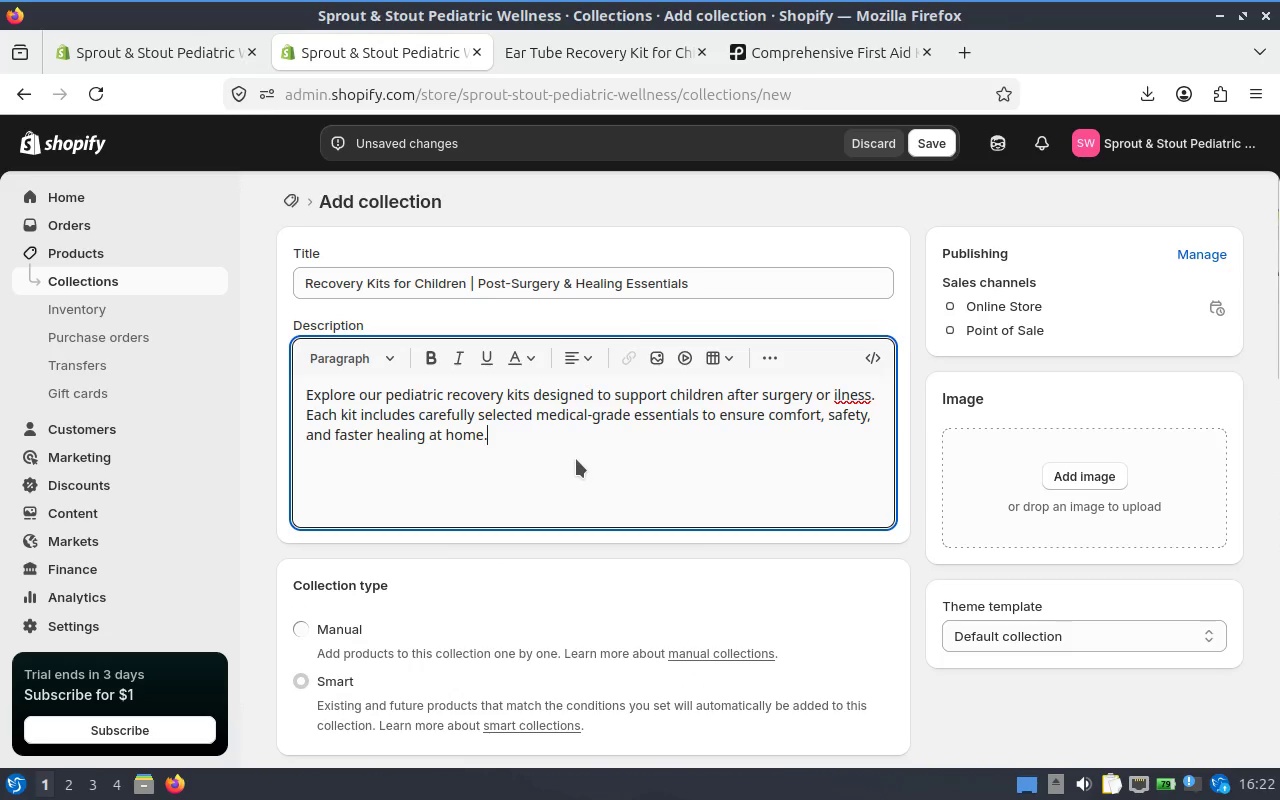 
scroll: coordinate [580, 463], scroll_direction: down, amount: 14.0
 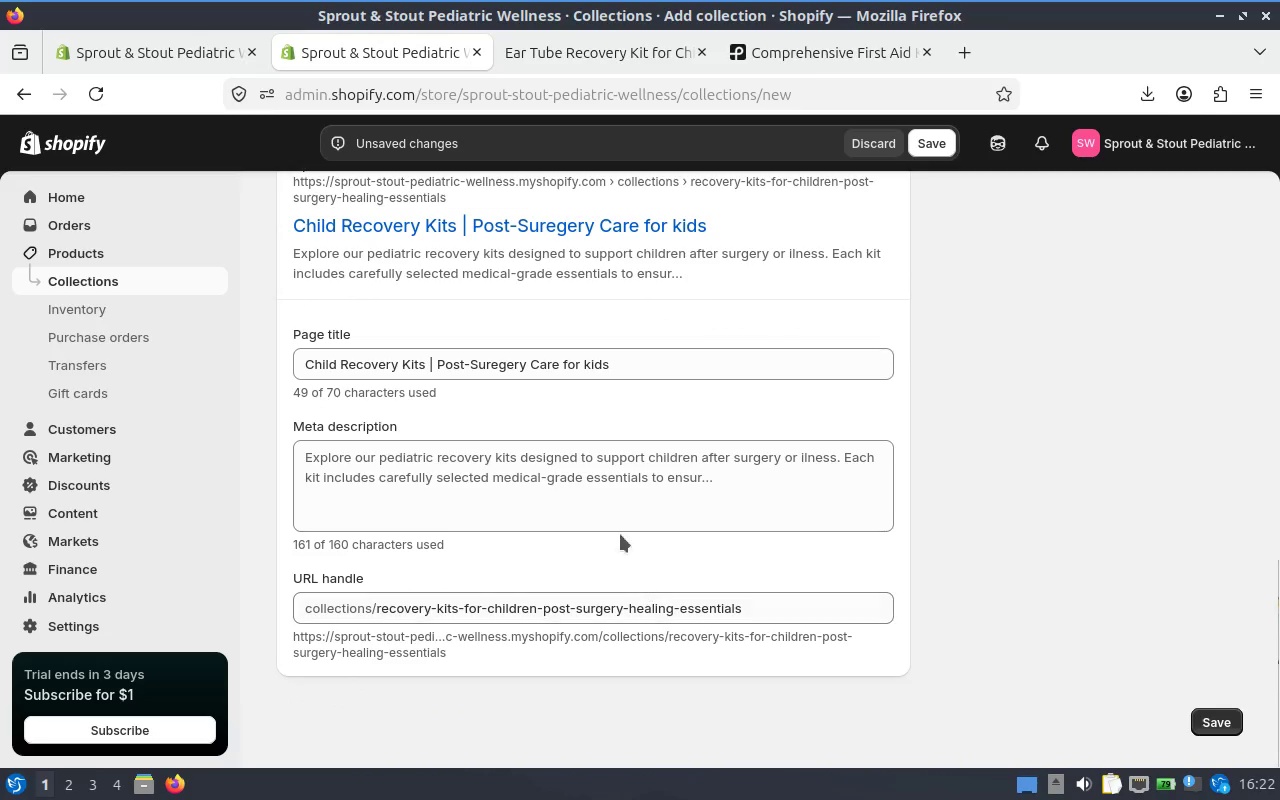 
left_click([585, 483])
 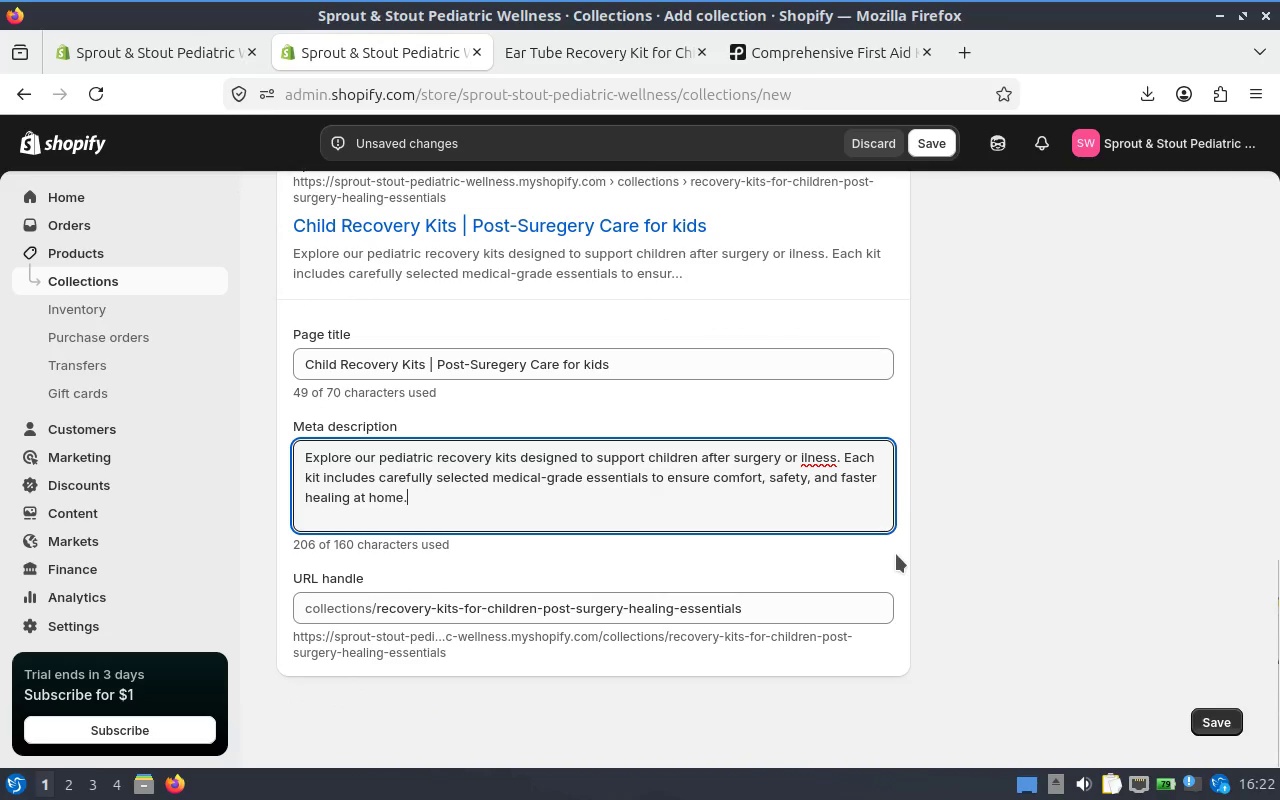 
wait(8.58)
 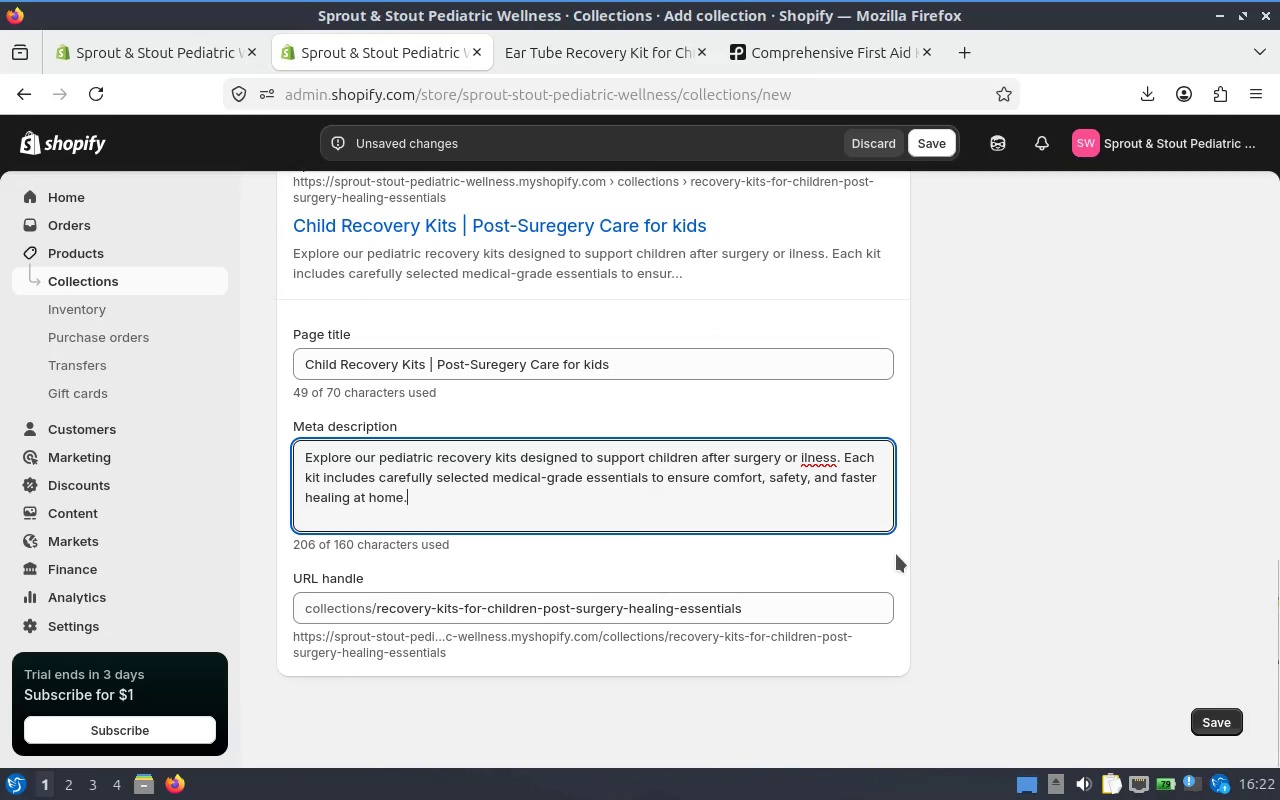 
scroll: coordinate [624, 388], scroll_direction: up, amount: 10.0
 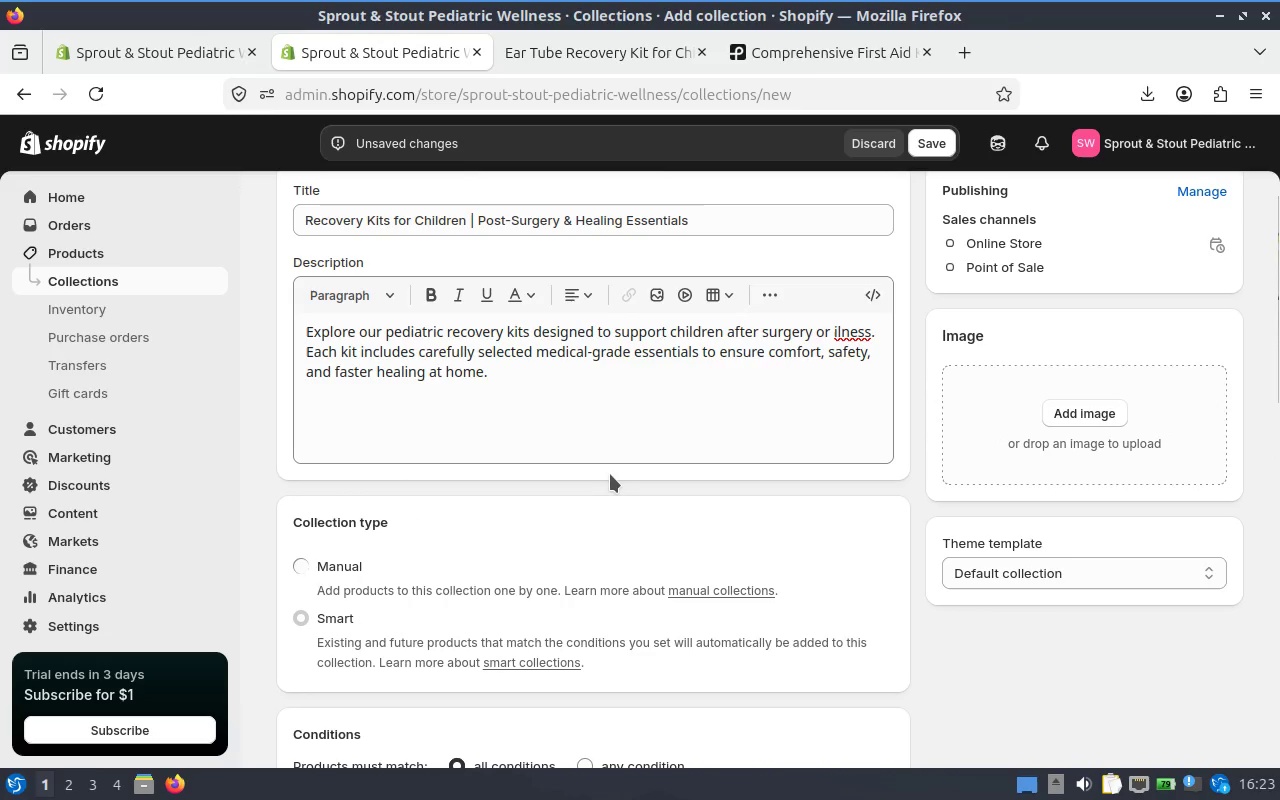 
scroll: coordinate [612, 481], scroll_direction: down, amount: 14.0
 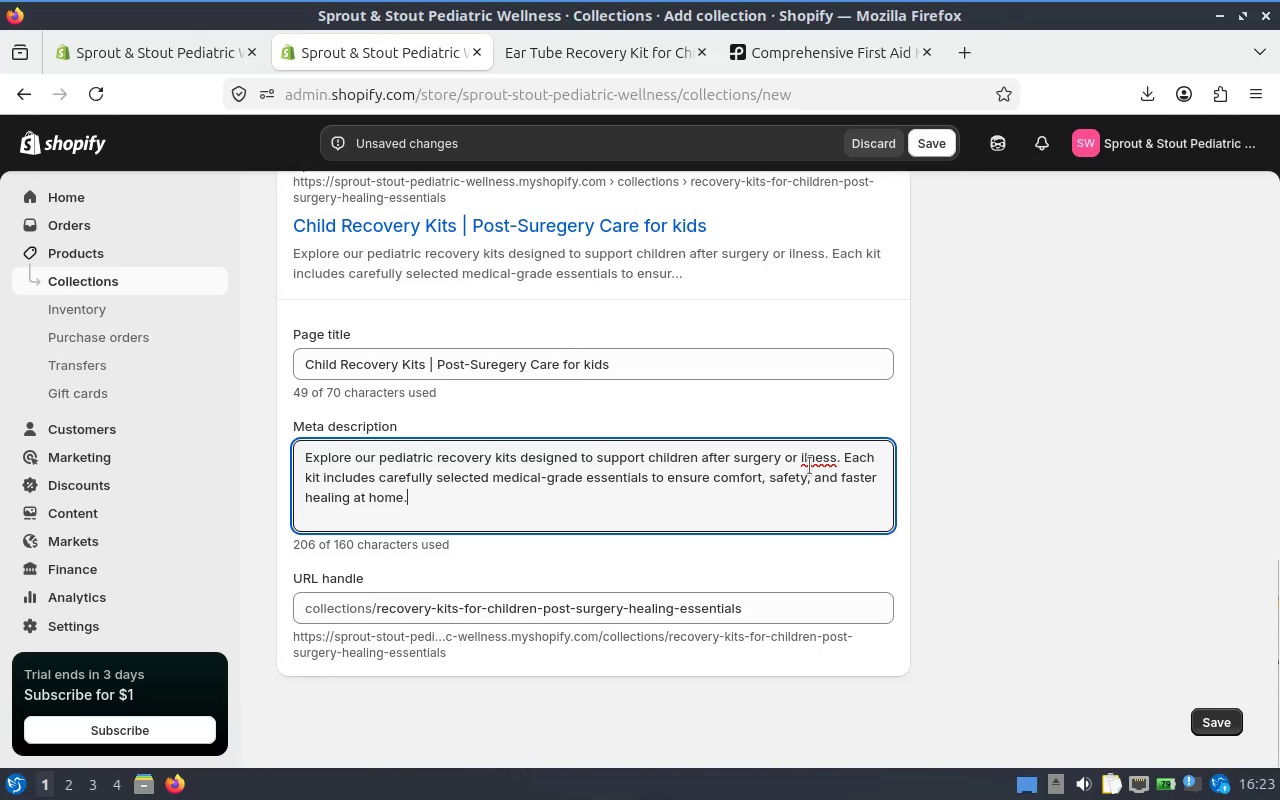 
left_click([809, 447])
 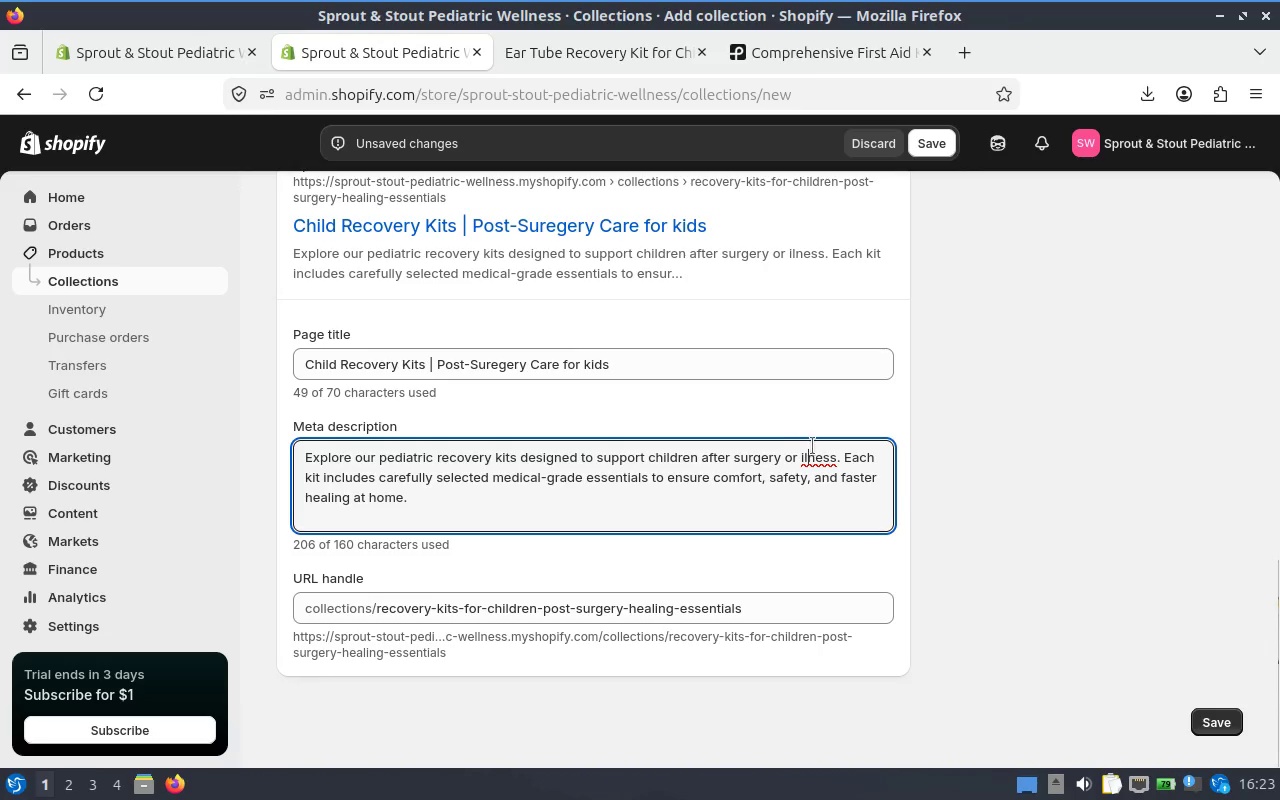 
right_click([812, 446])
 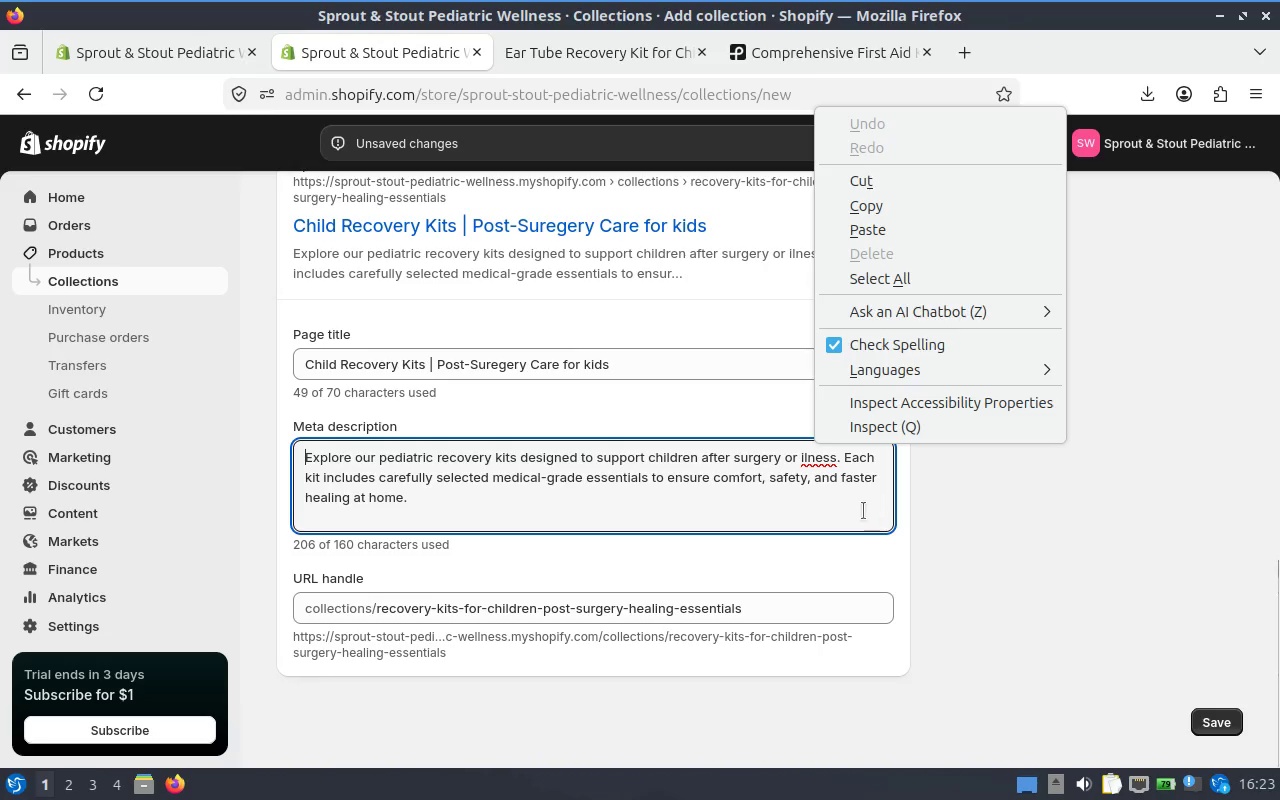 
left_click([833, 511])
 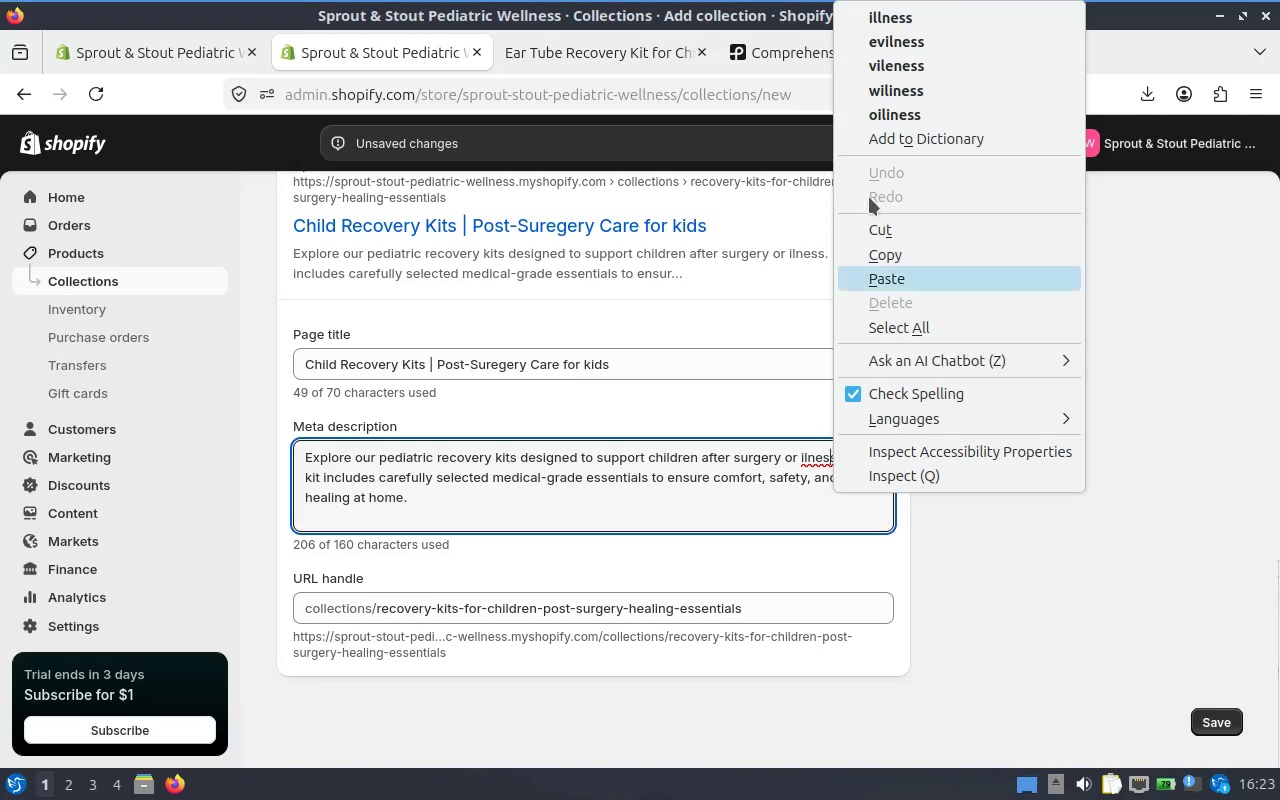 
left_click([957, 17])
 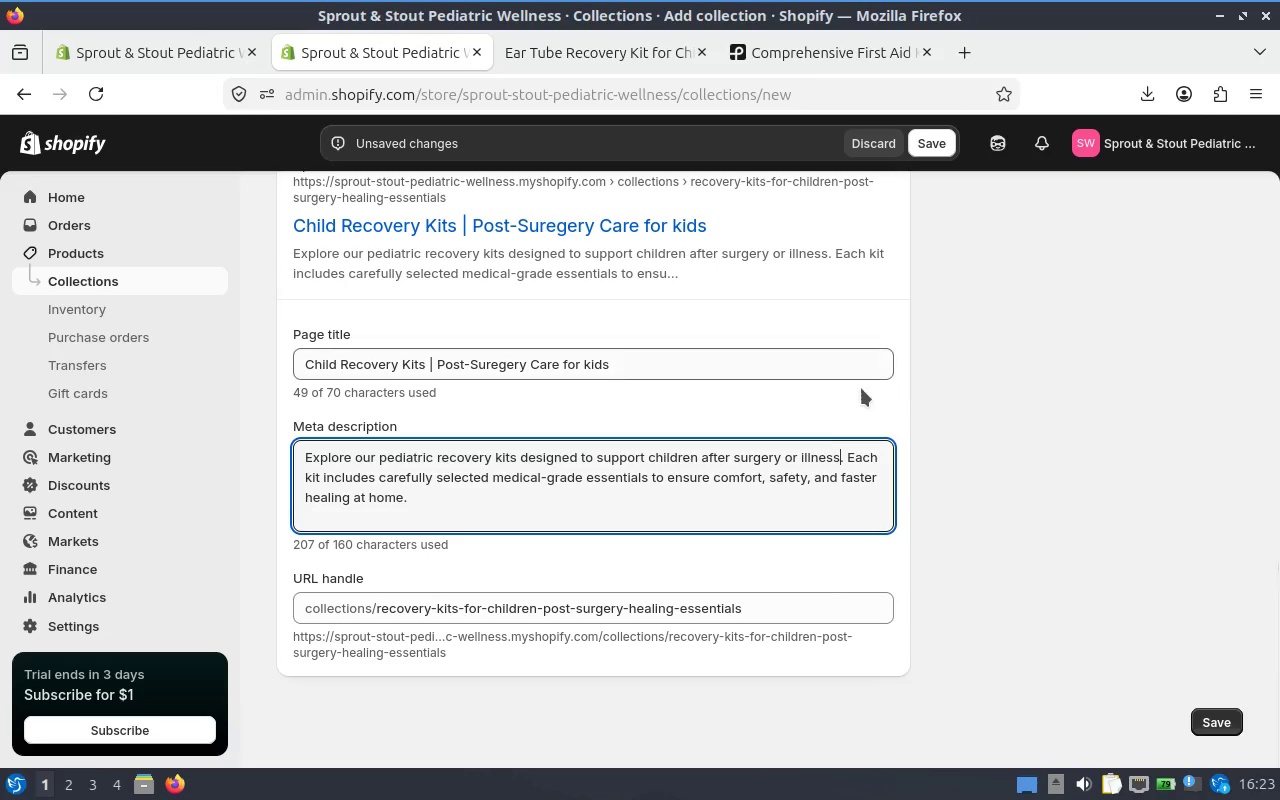 
scroll: coordinate [846, 376], scroll_direction: up, amount: 13.0
 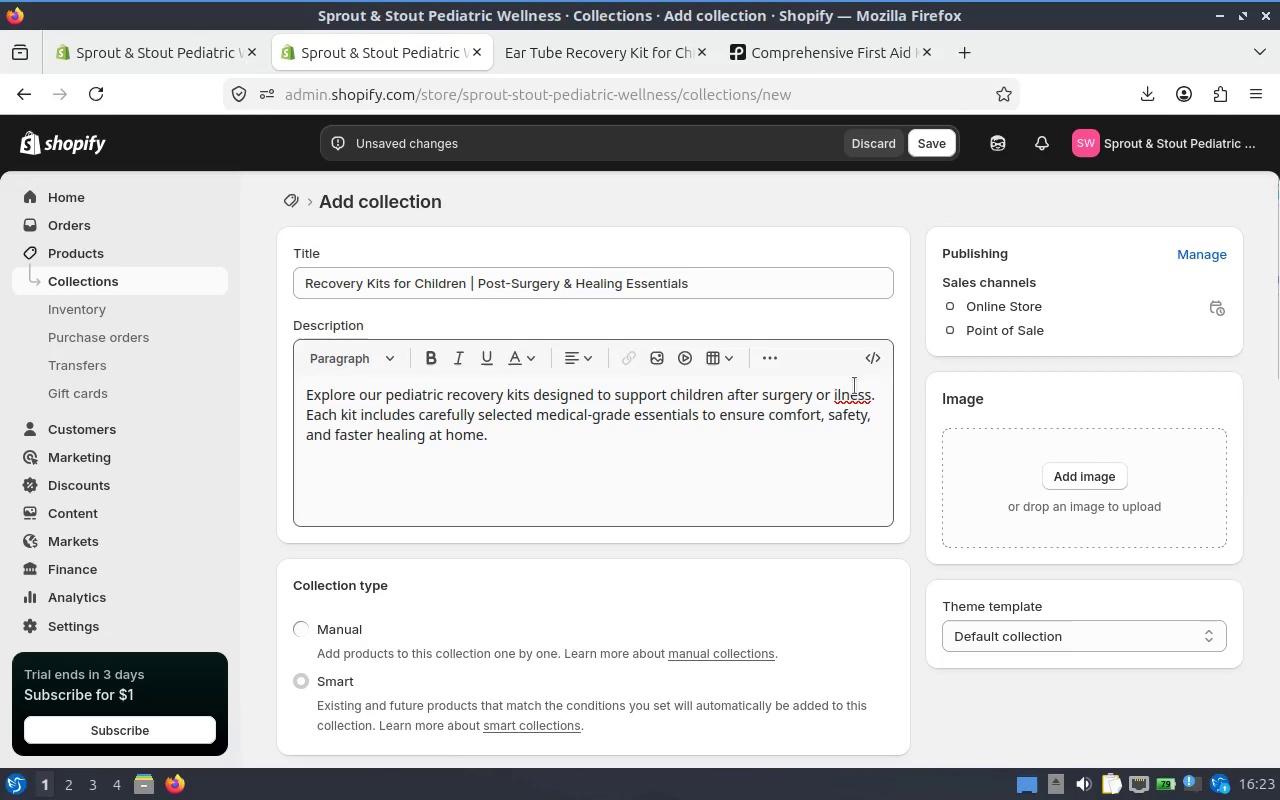 
right_click([854, 386])
 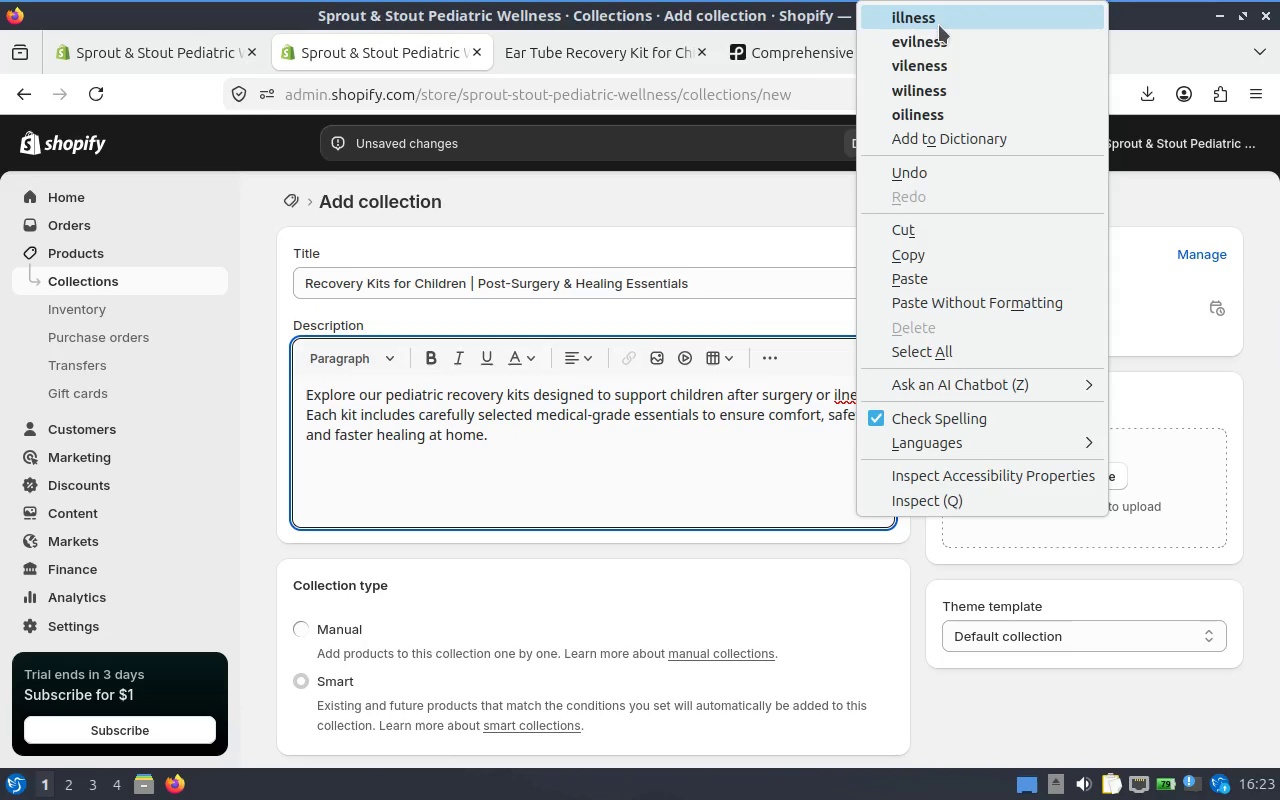 
left_click([940, 22])
 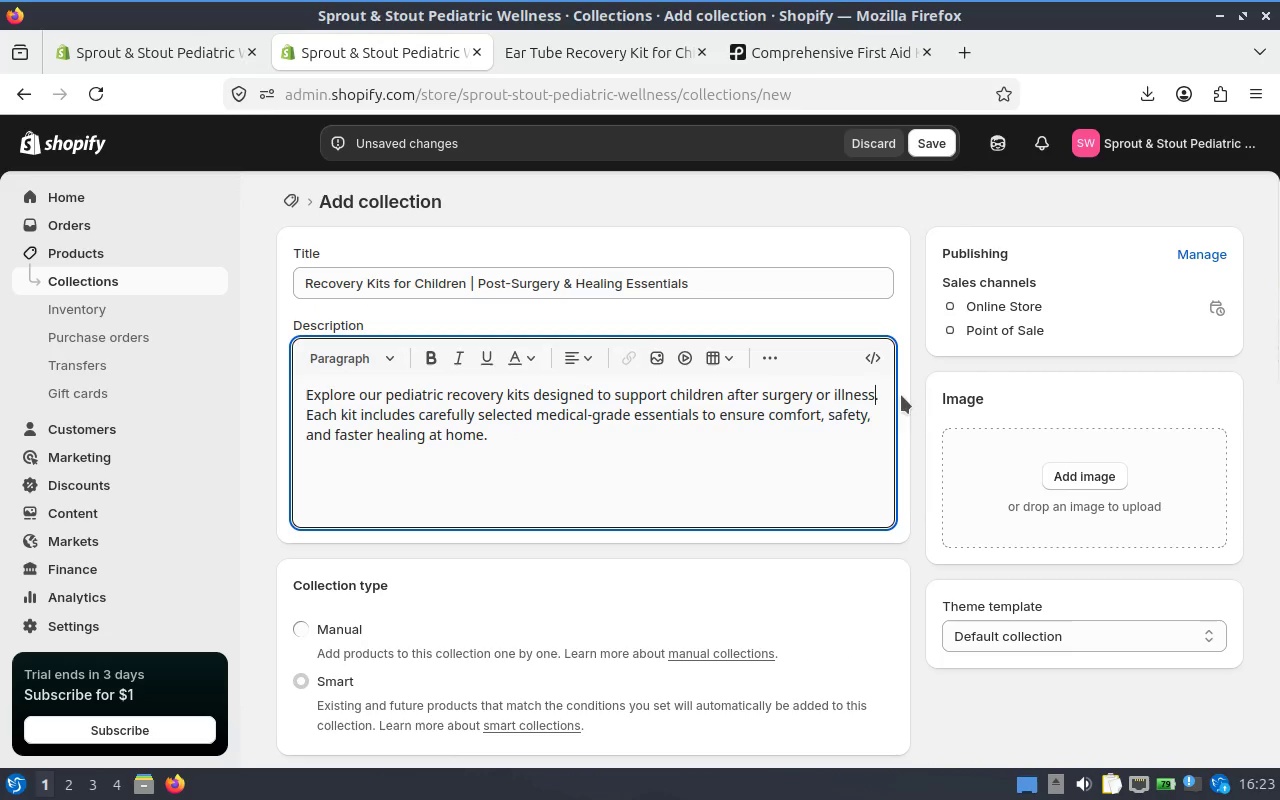 
scroll: coordinate [847, 438], scroll_direction: down, amount: 9.0
 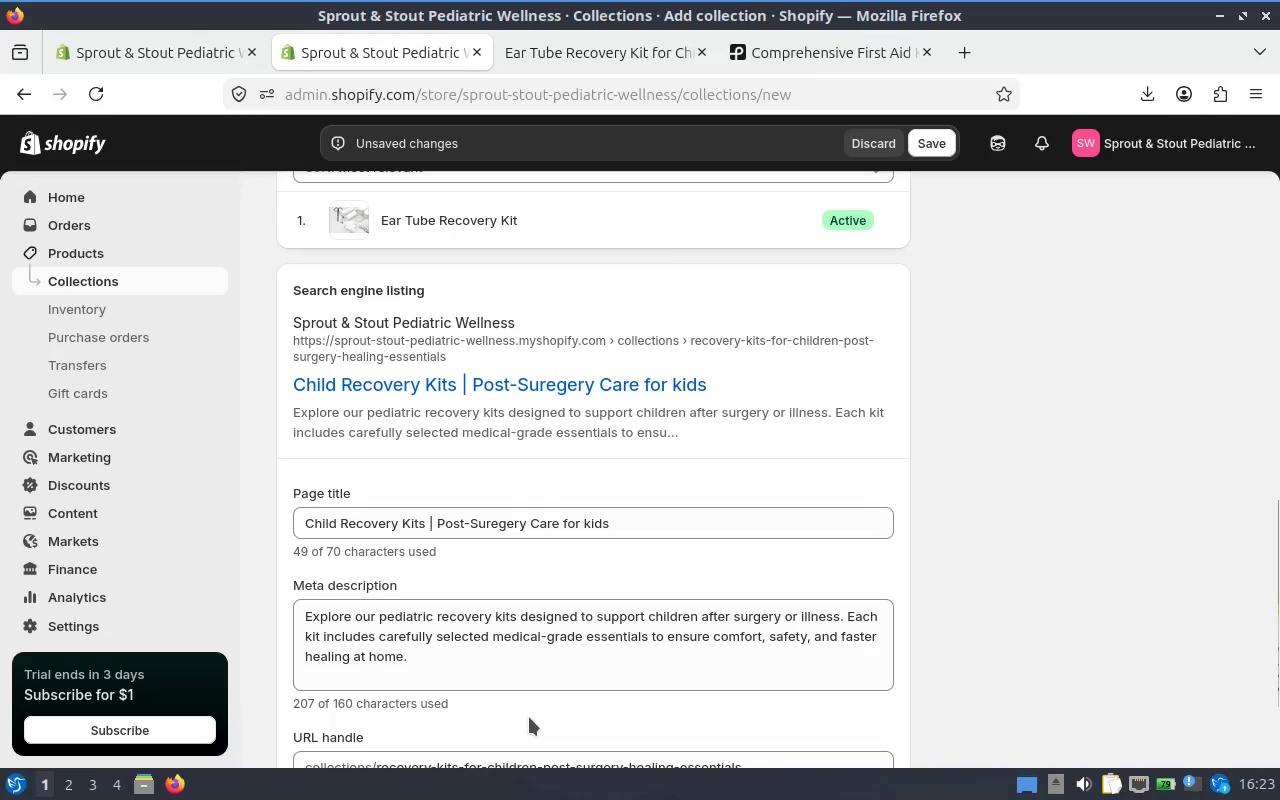 
wait(8.51)
 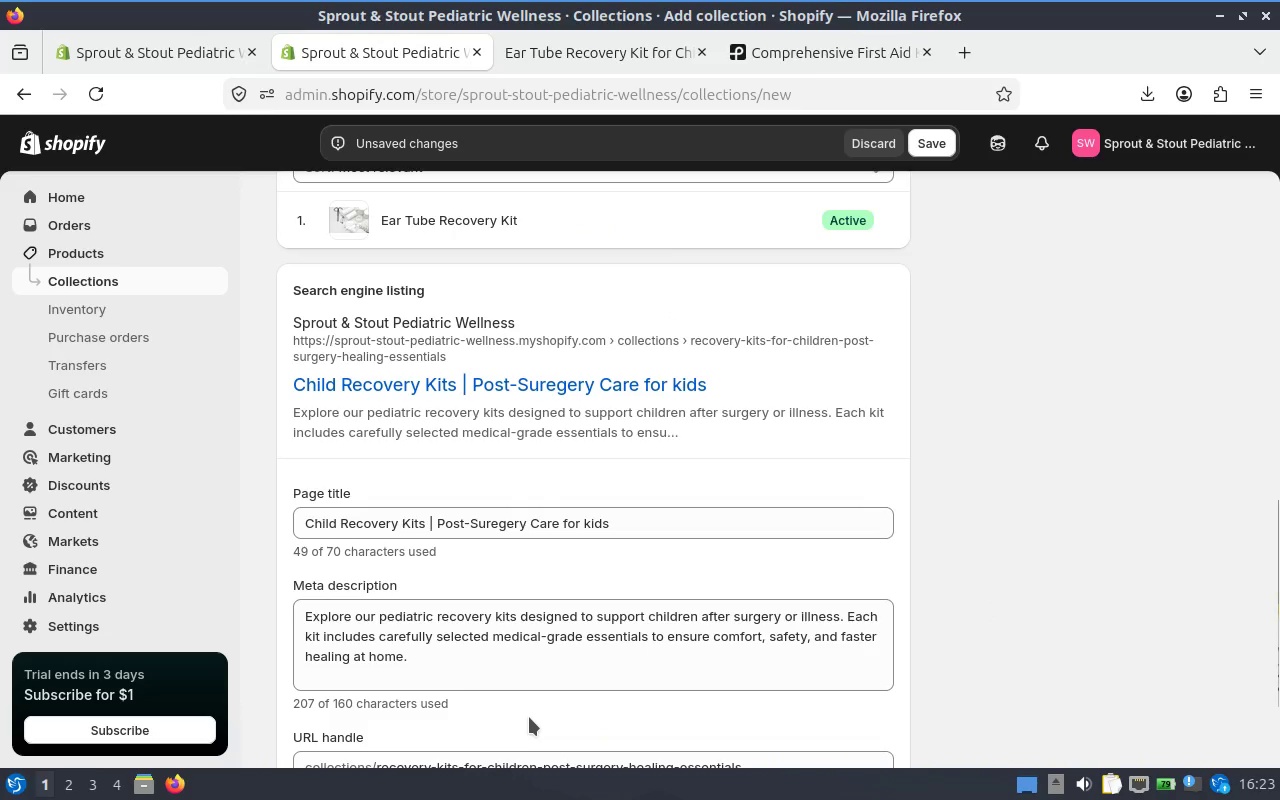 
left_click([606, 635])
 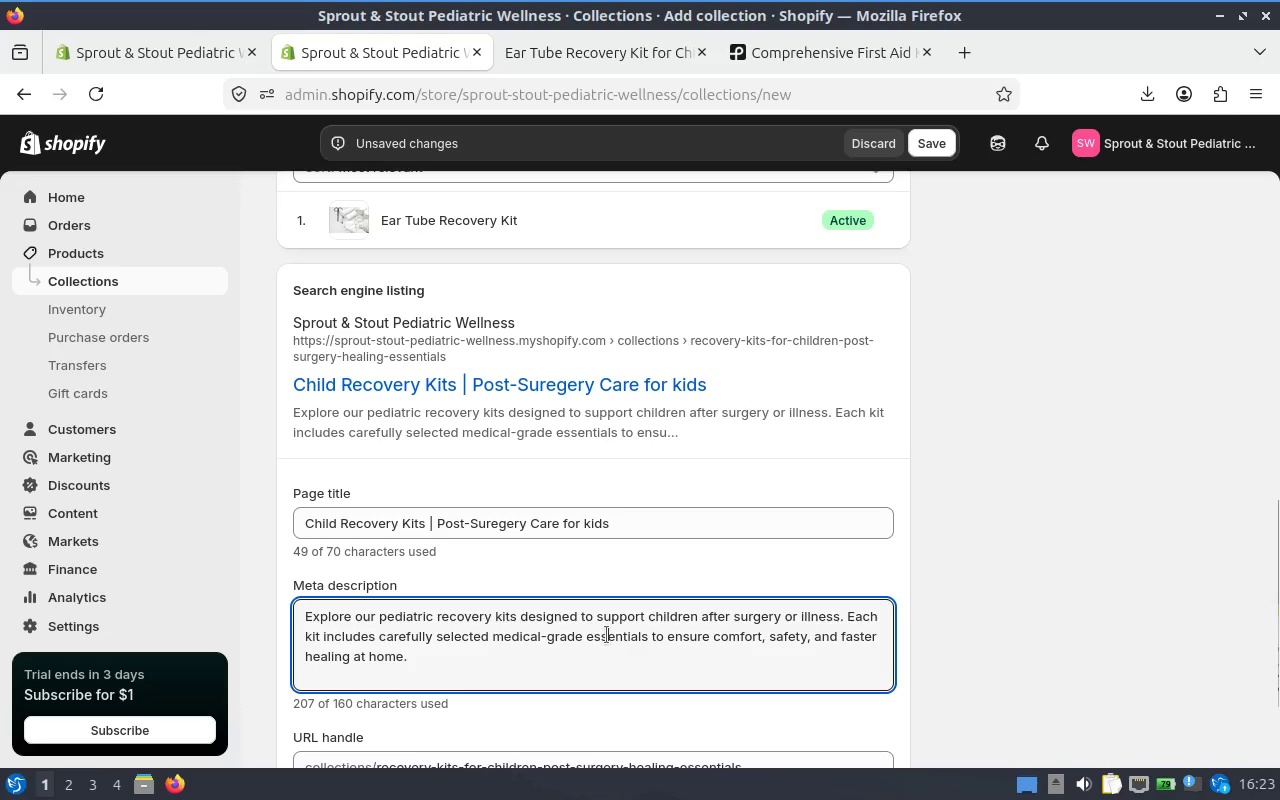 
key(Control+A)
 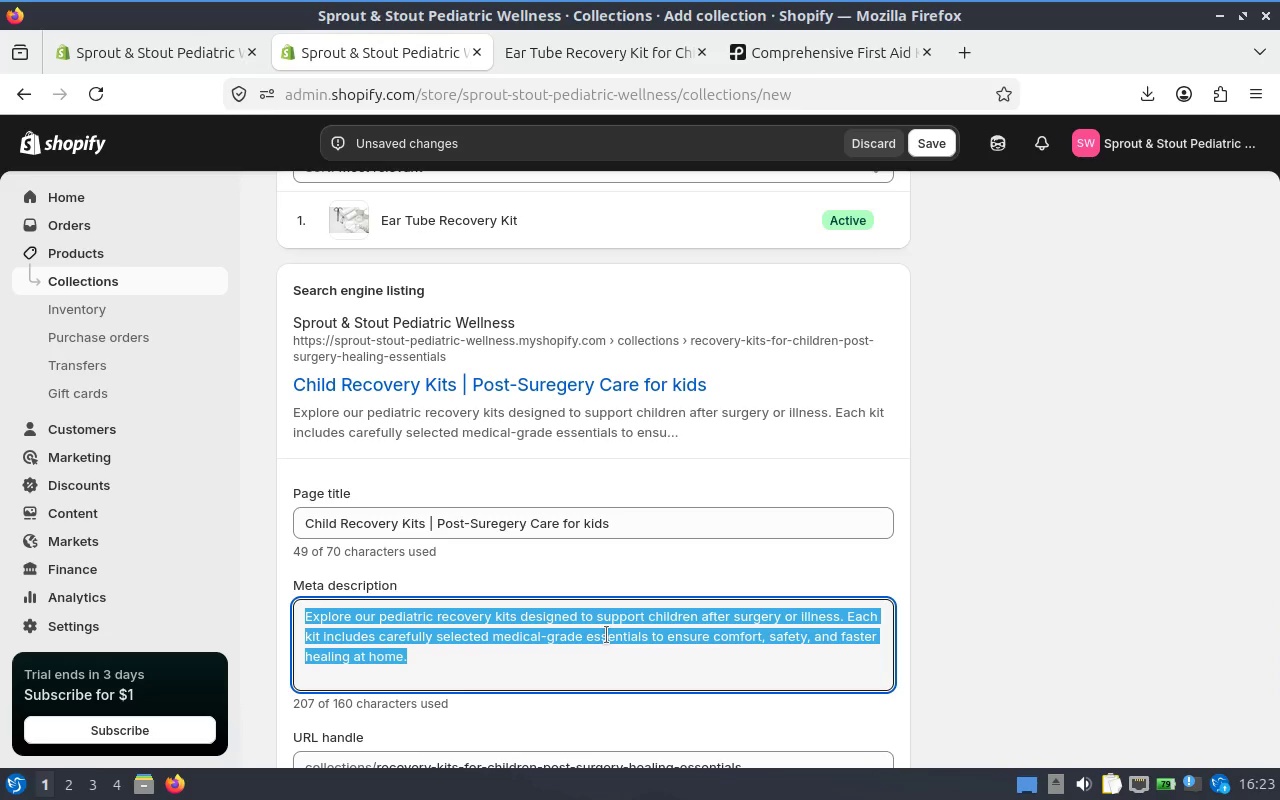 
type(sho)
key(Backspace)
key(Backspace)
key(Backspace)
type(Shop pediatric recovery kits for post-surgery )
 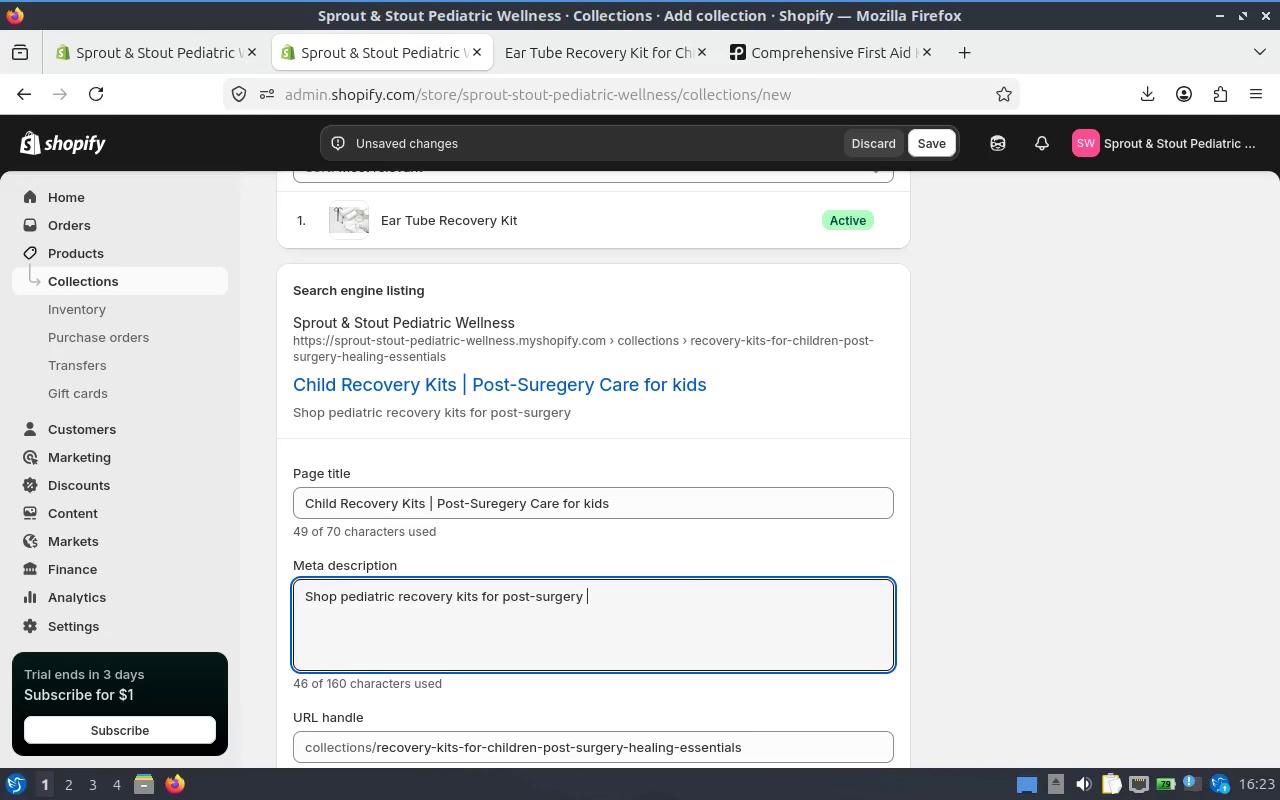 
wait(6.93)
 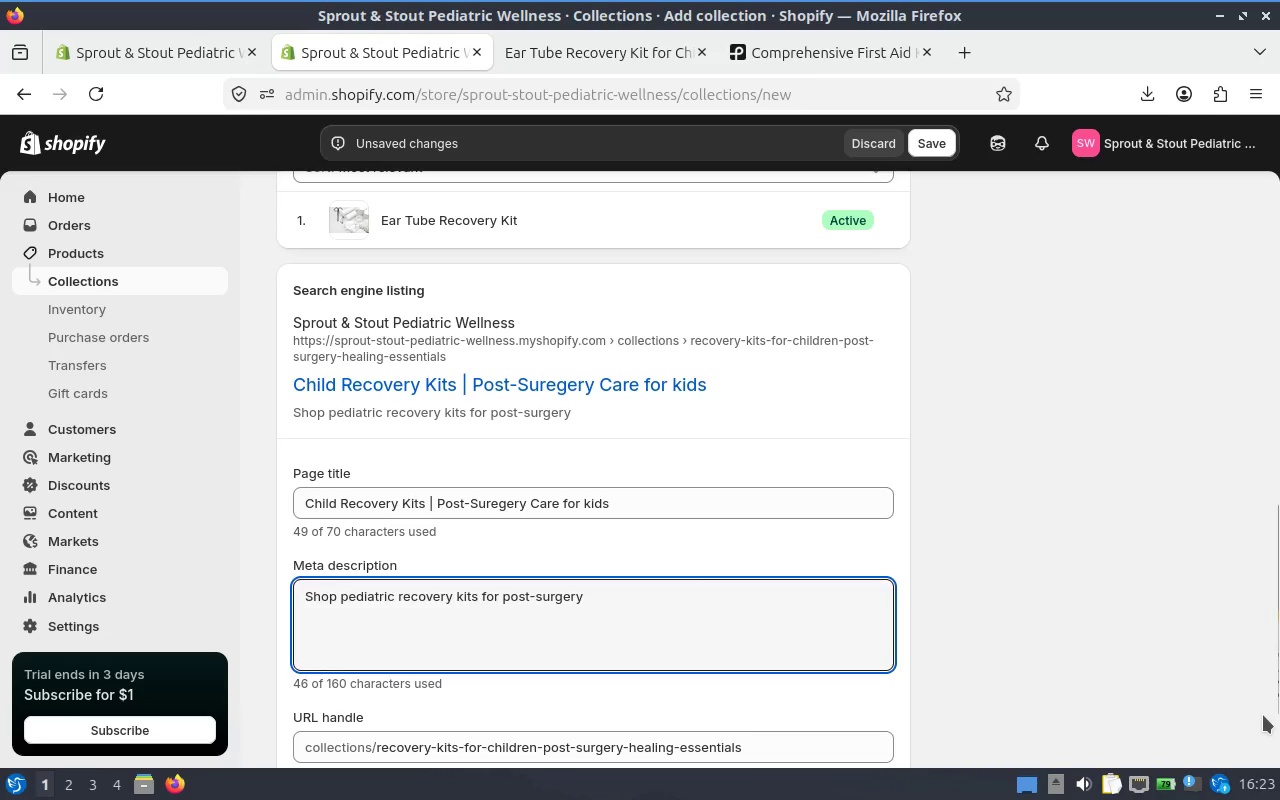 
left_click([754, 619])
 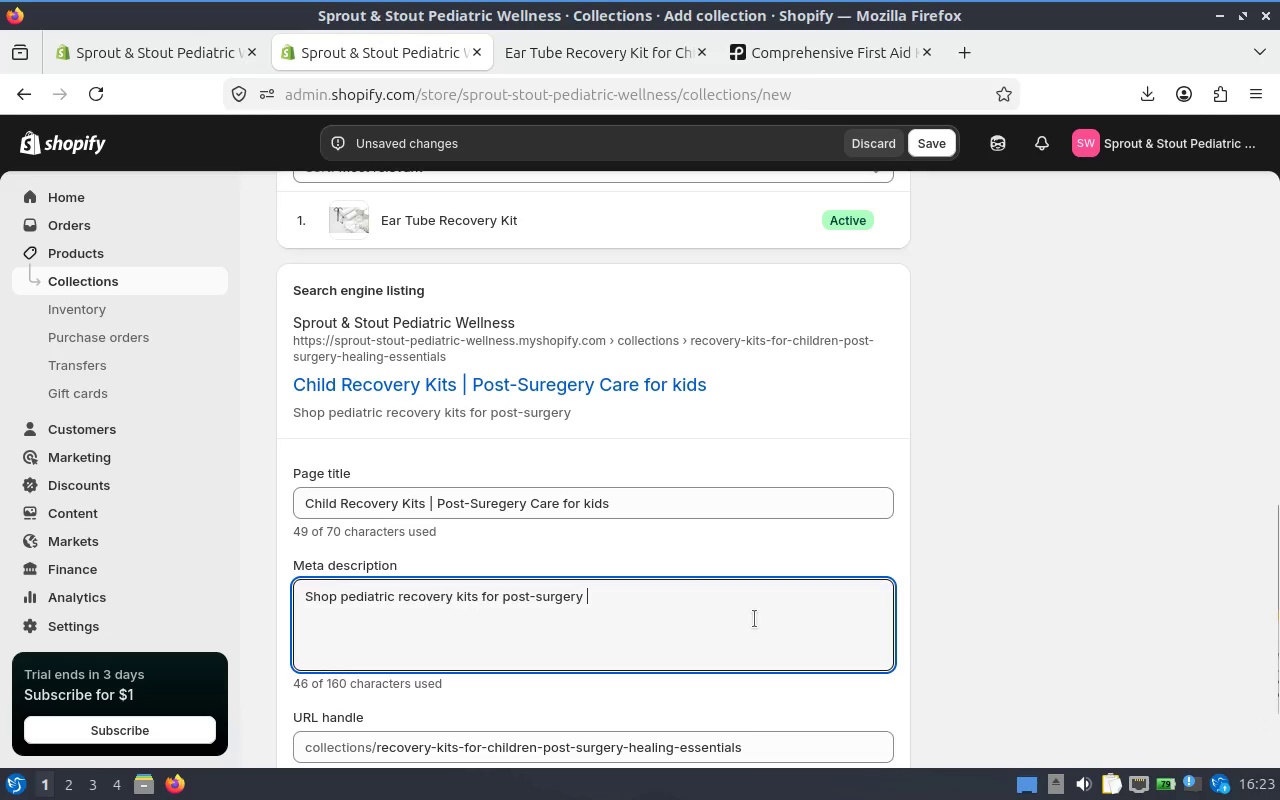 
type(for post surgery care)
 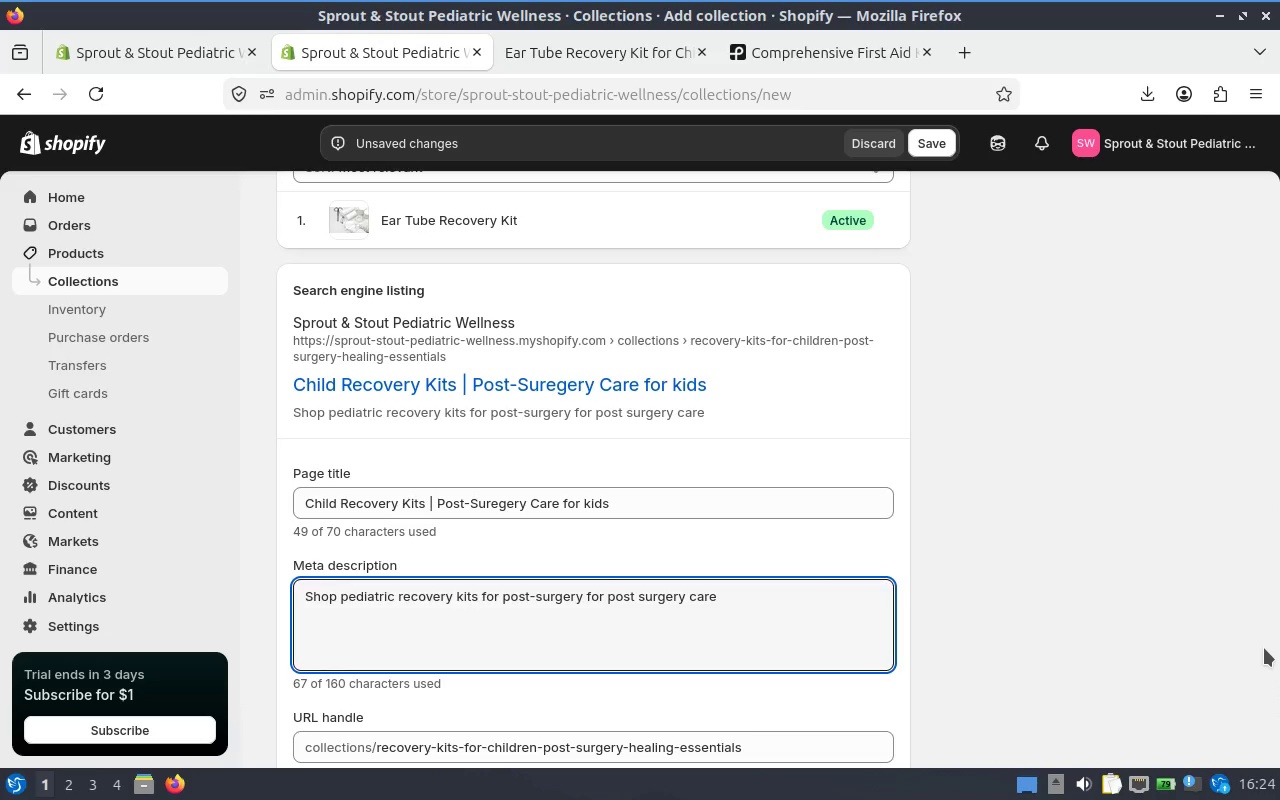 
wait(5.77)
 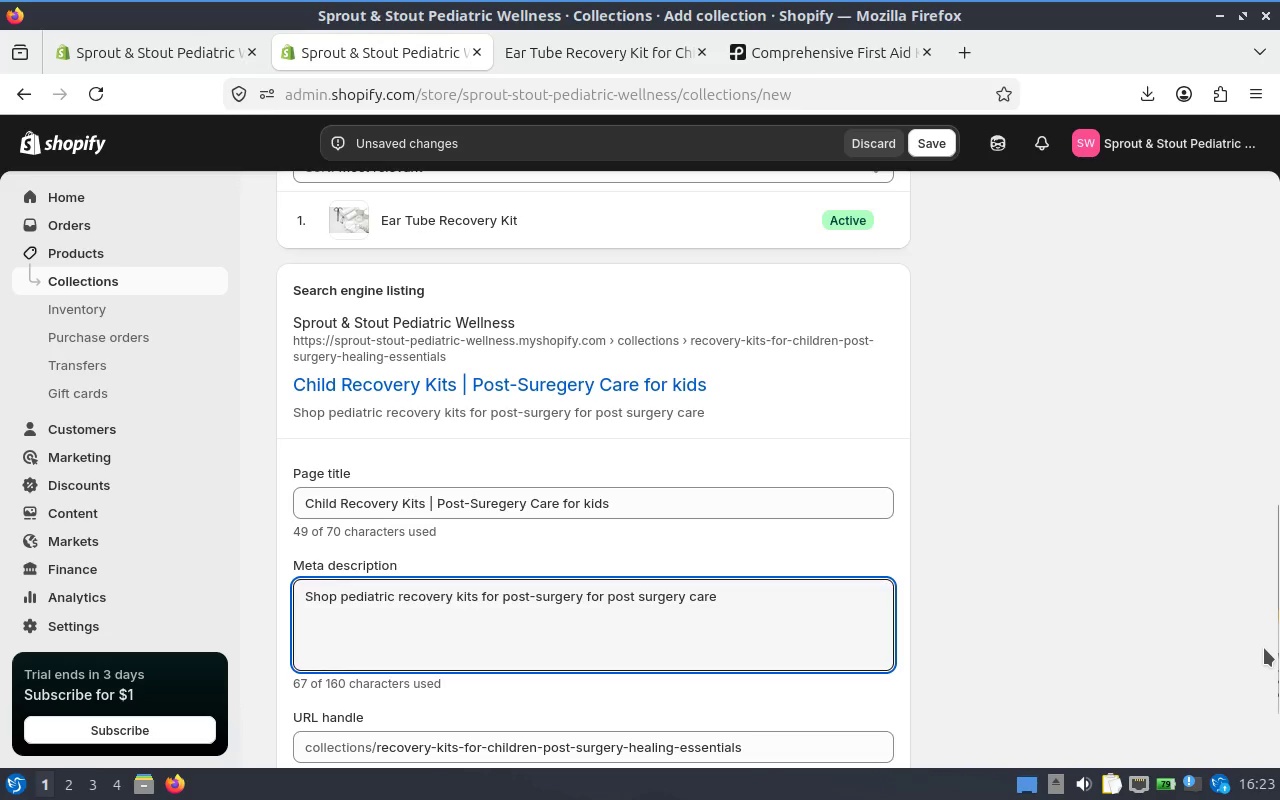 
left_click([740, 593])
 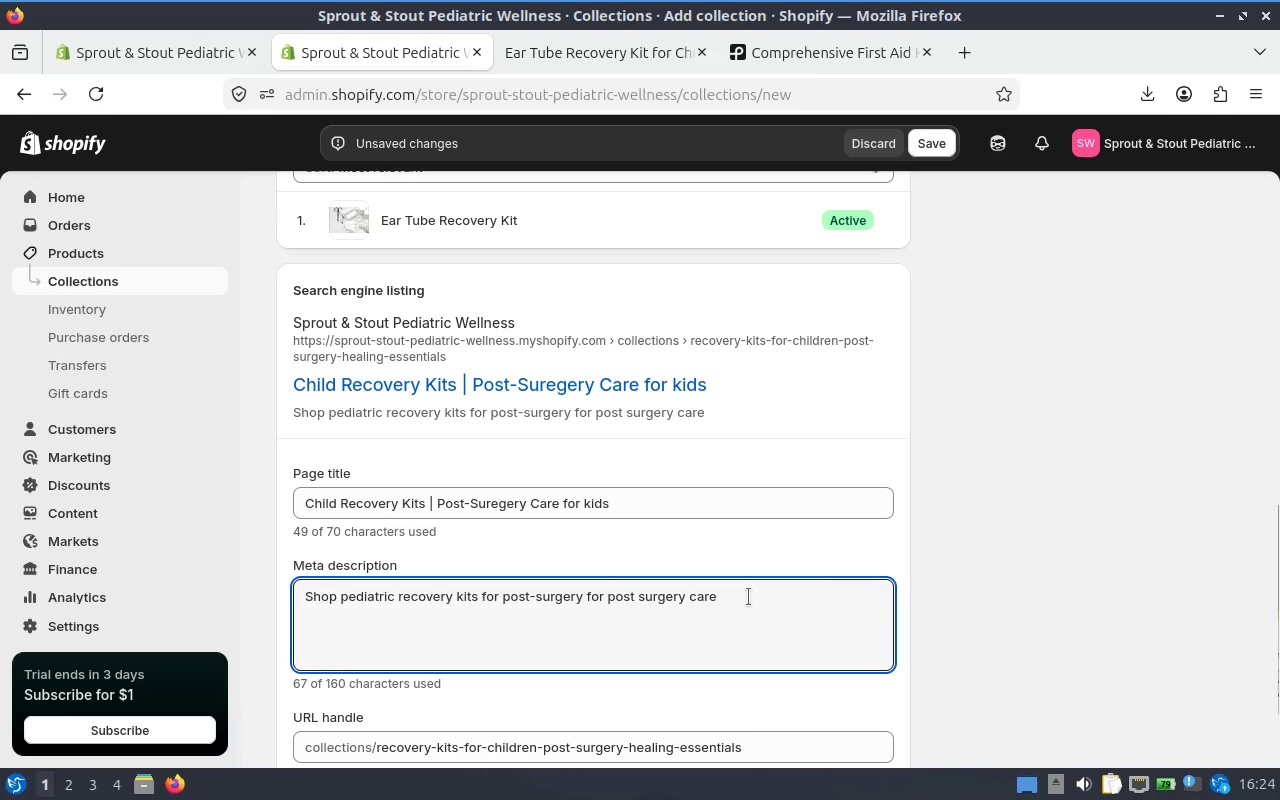 
type(. Designed )
 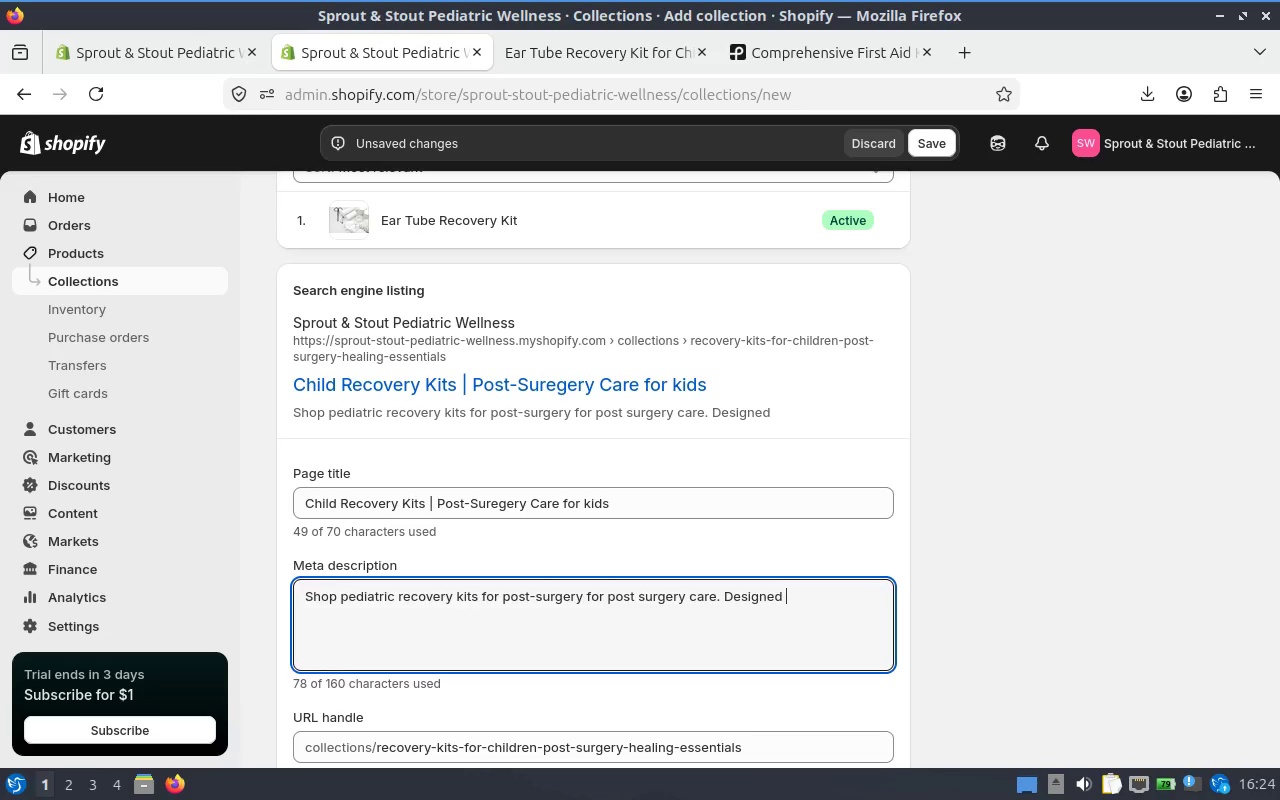 
left_click([761, 624])
 